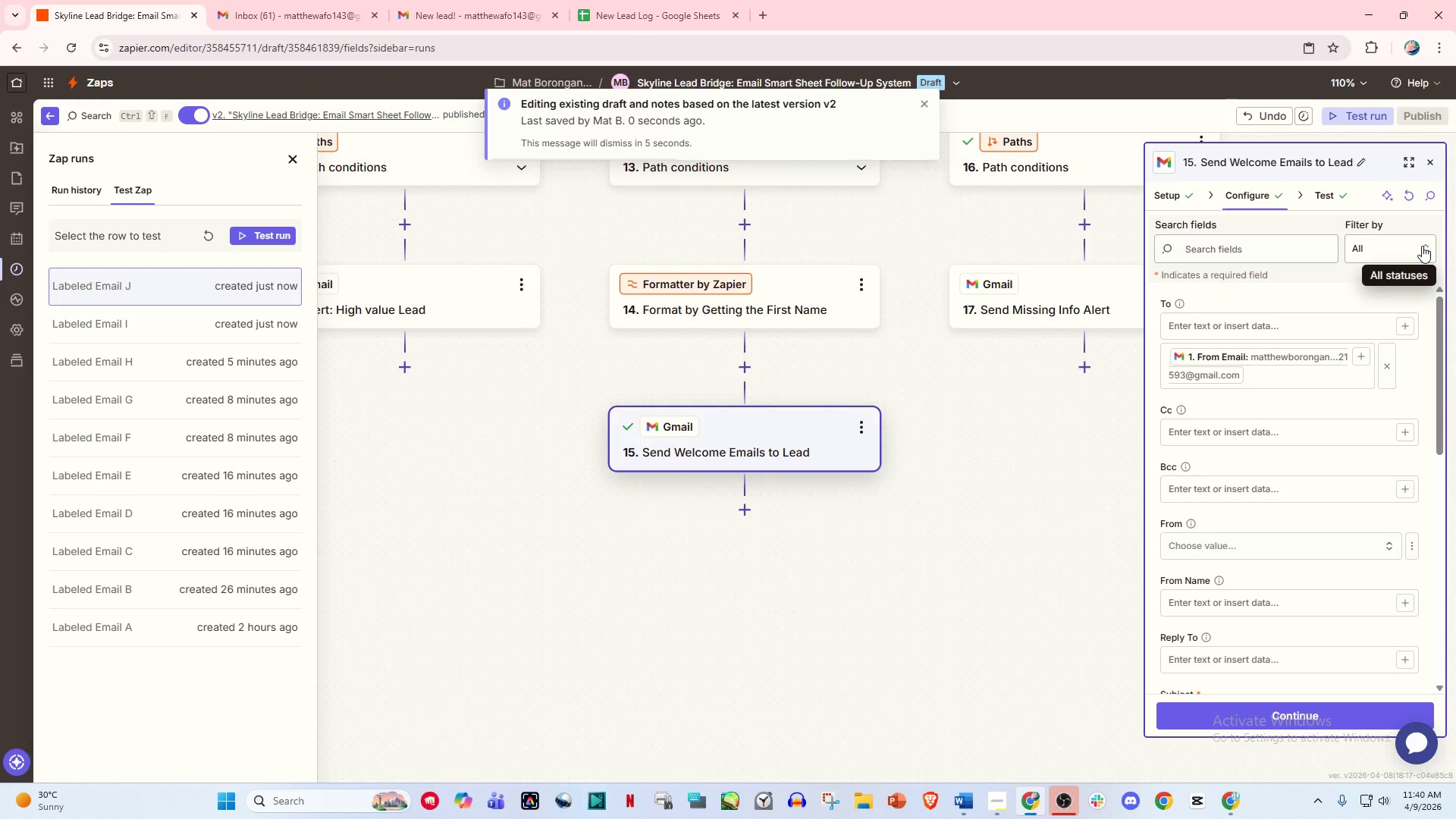 
left_click([1264, 275])
 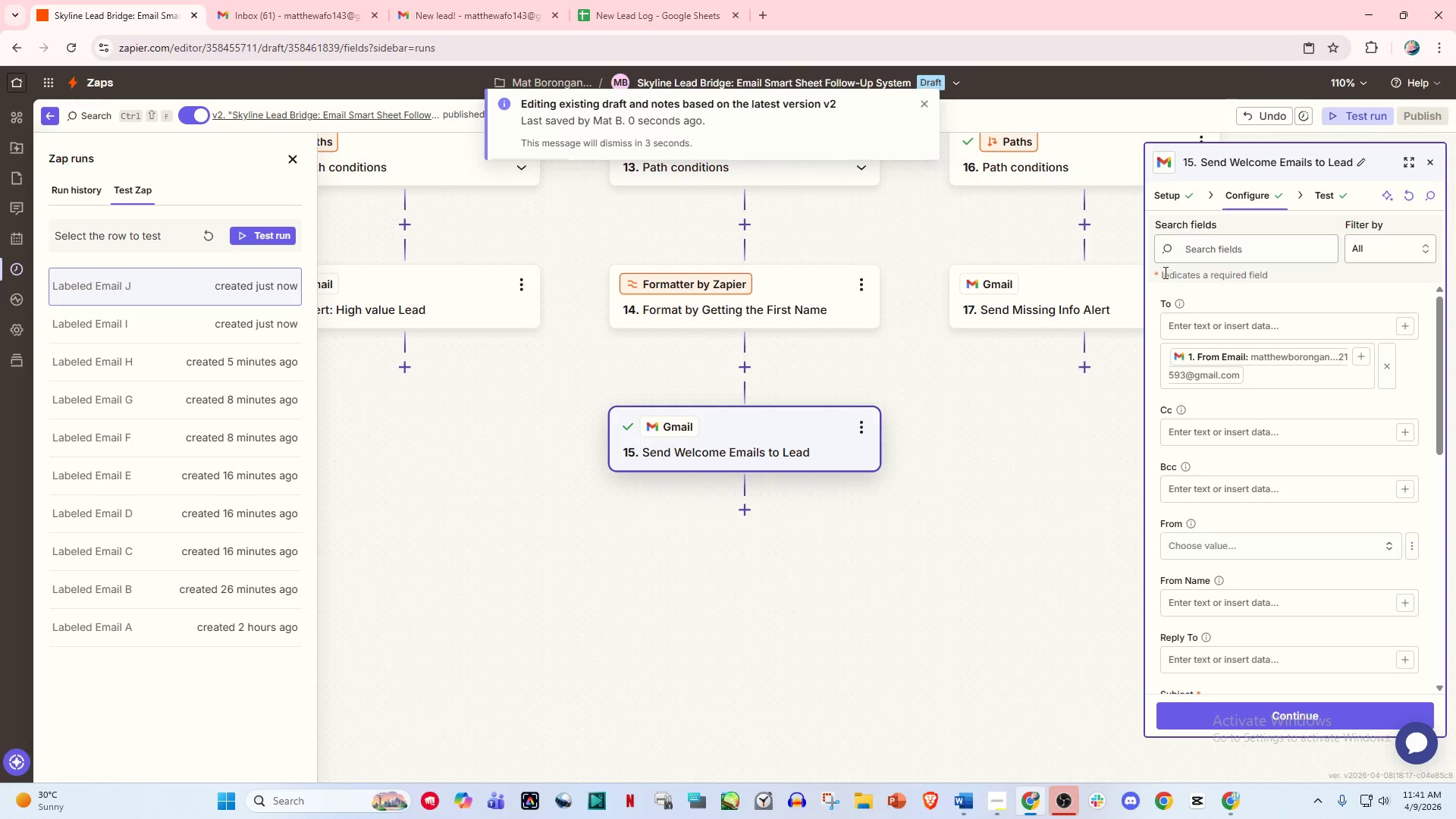 
left_click([1153, 270])
 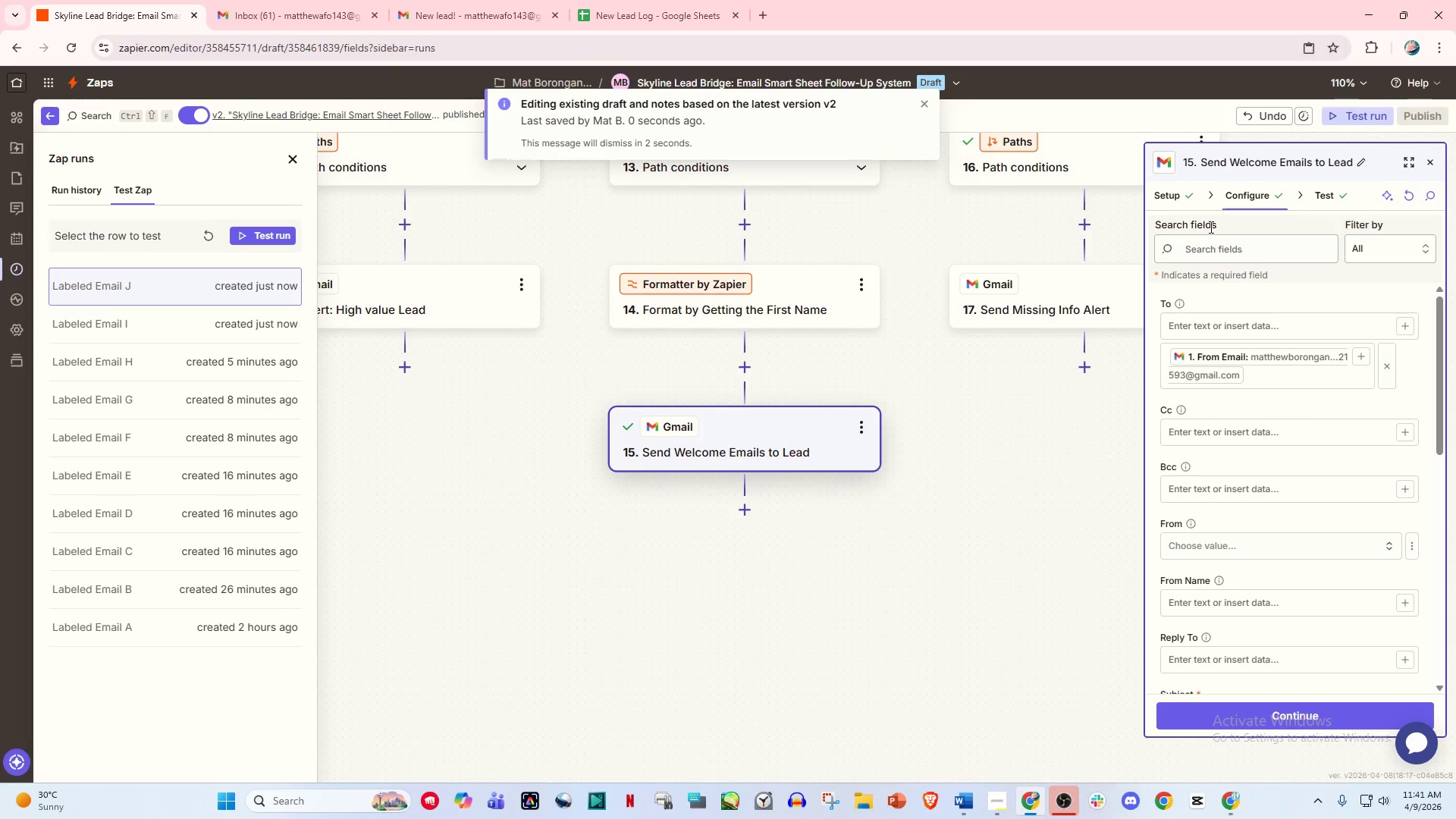 
double_click([1207, 239])
 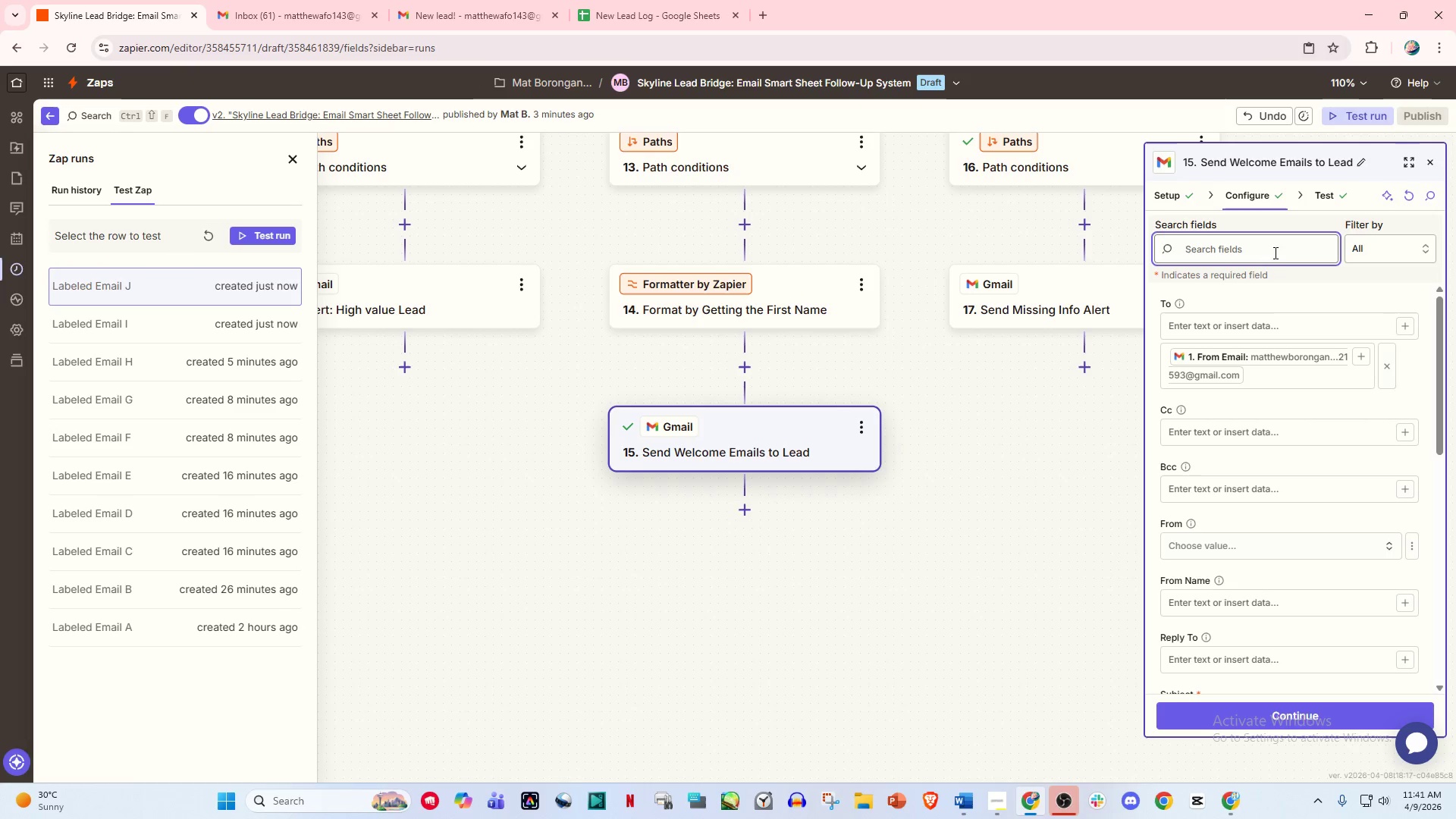 
left_click([1345, 299])
 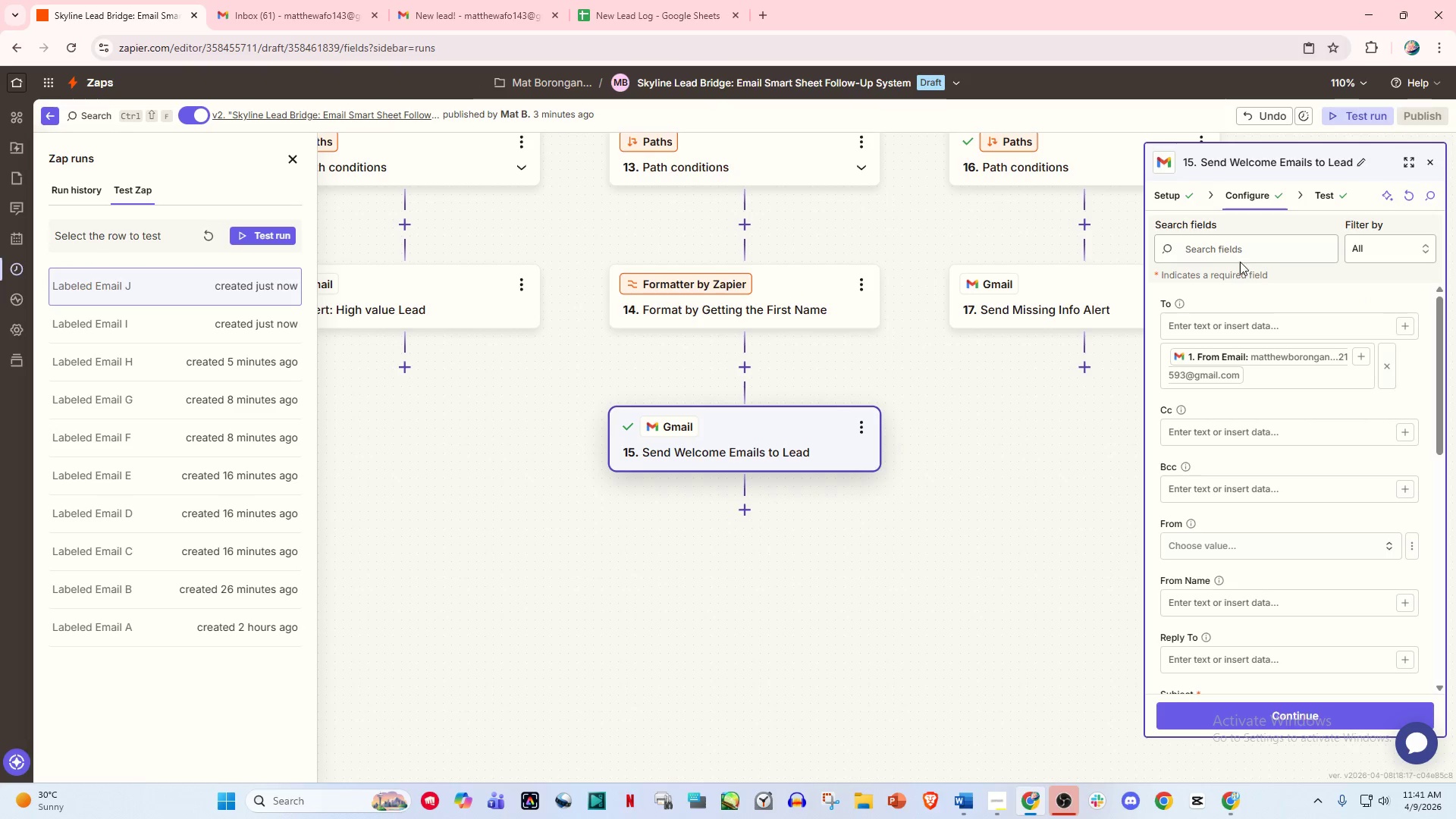 
left_click([1254, 254])
 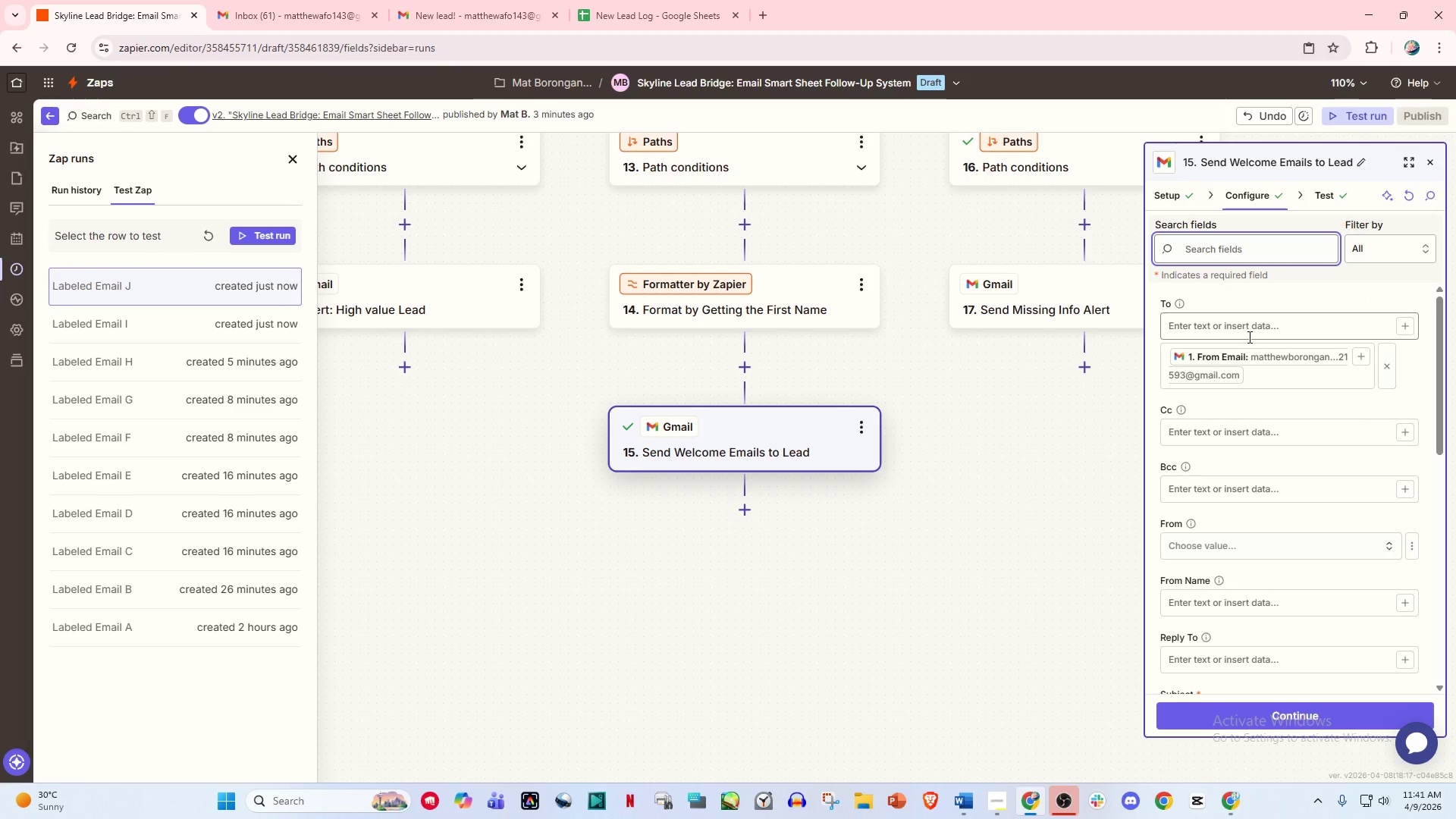 
wait(5.47)
 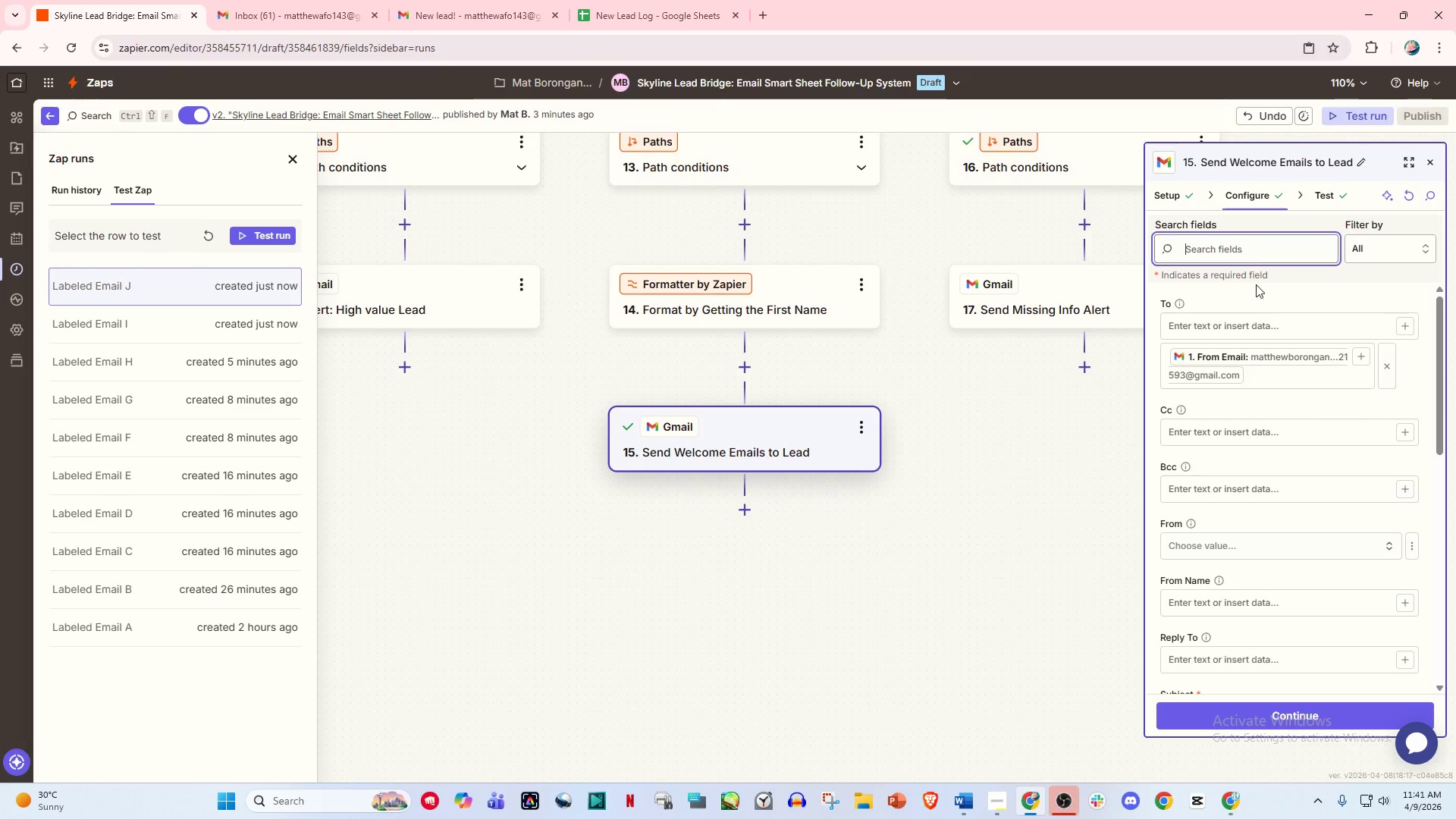 
type(neew)
key(Backspace)
key(Backspace)
key(Backspace)
key(Backspace)
key(Backspace)
 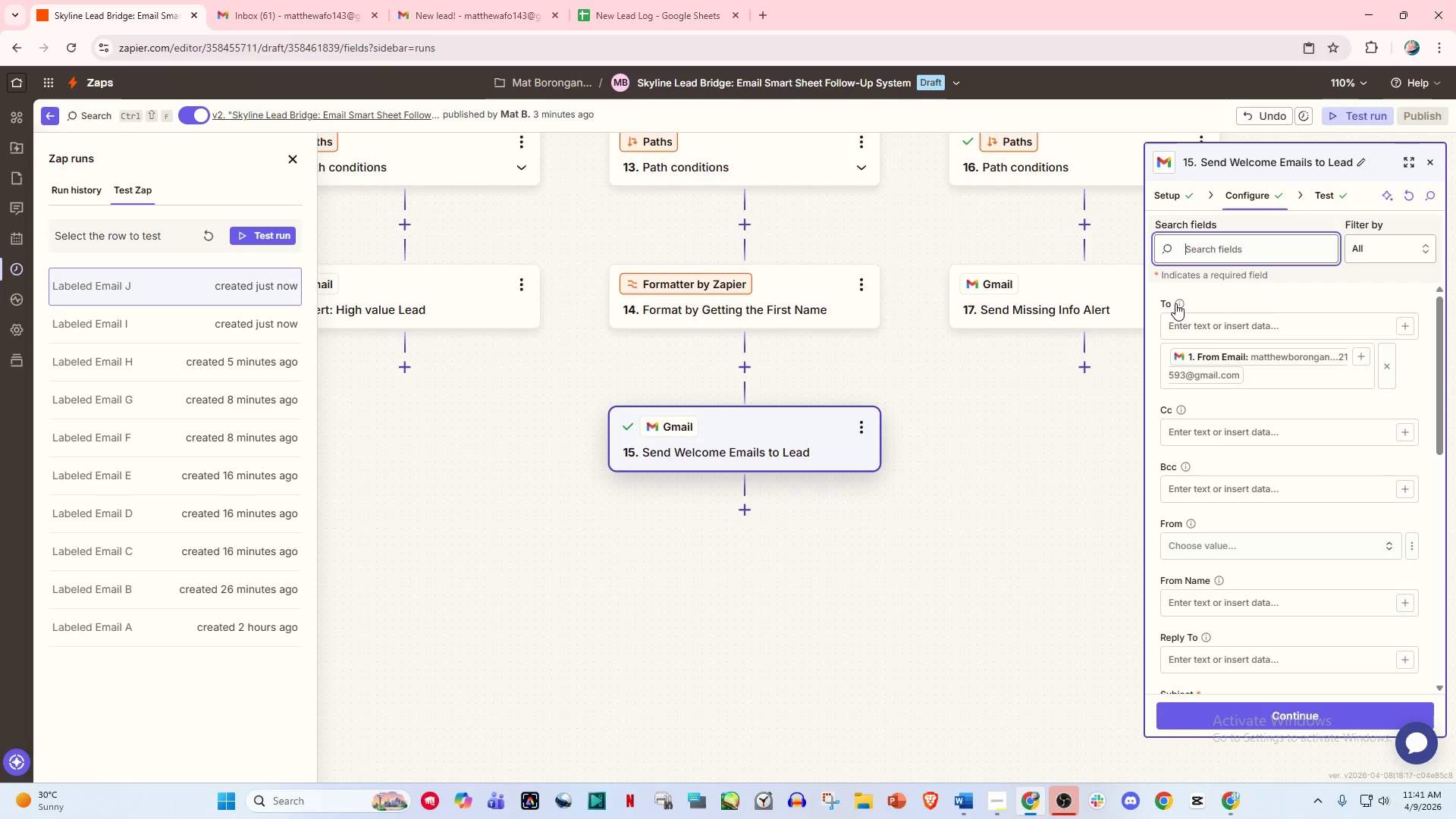 
wait(6.36)
 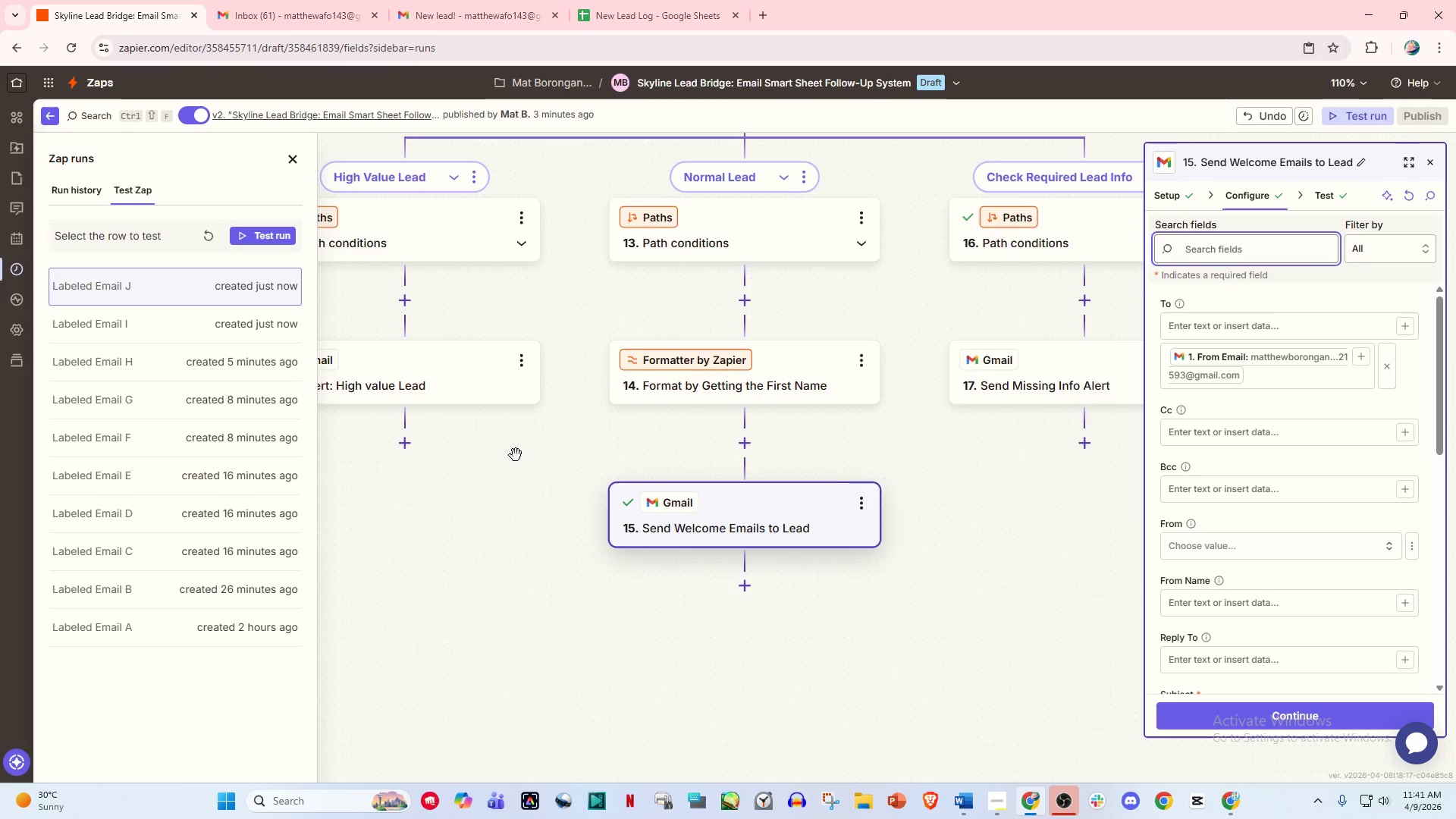 
left_click_drag(start_coordinate=[537, 458], to_coordinate=[768, 462])
 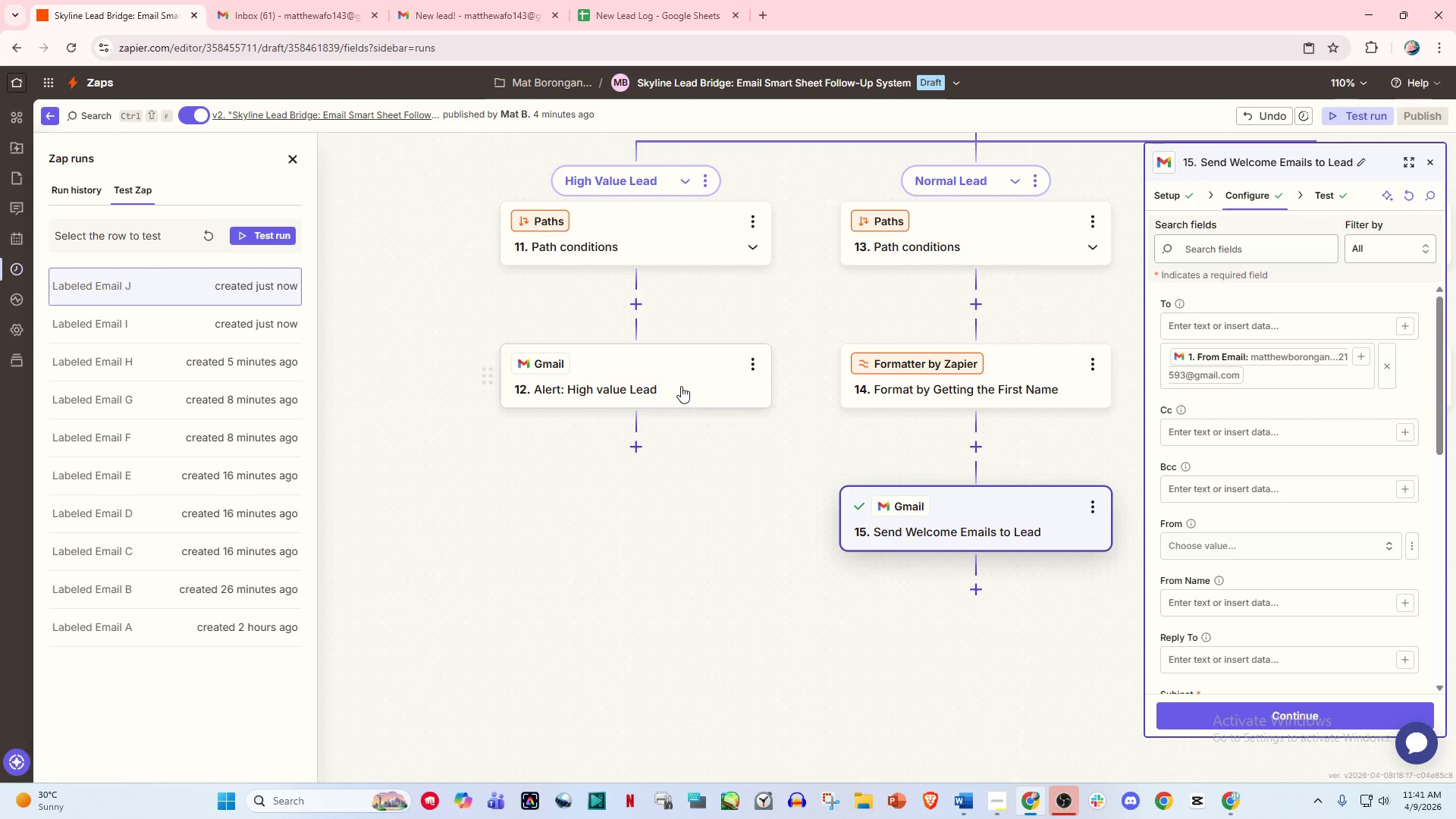 
scroll: coordinate [561, 365], scroll_direction: up, amount: 2.0
 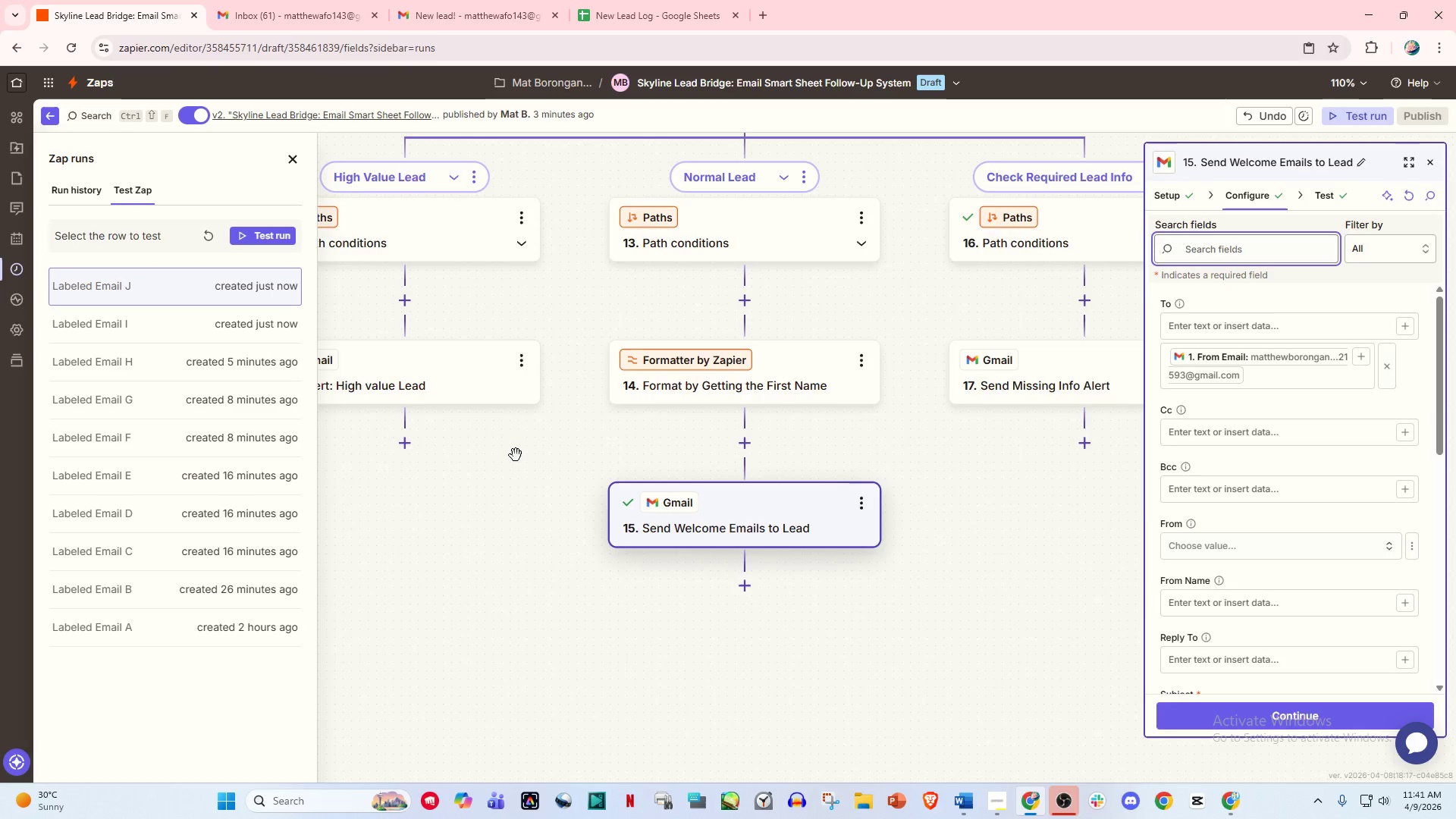 
left_click([681, 386])
 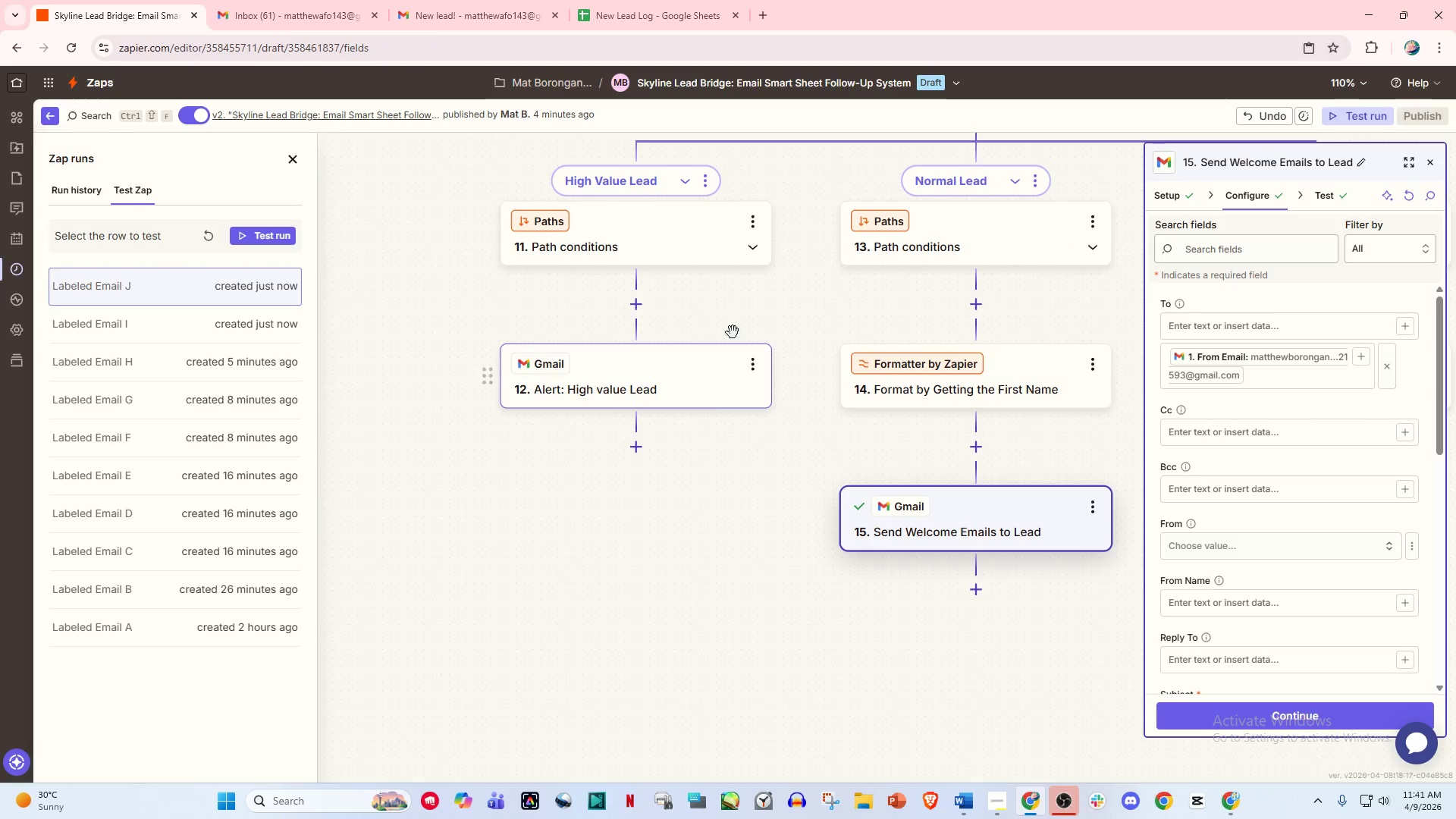 
left_click([690, 390])
 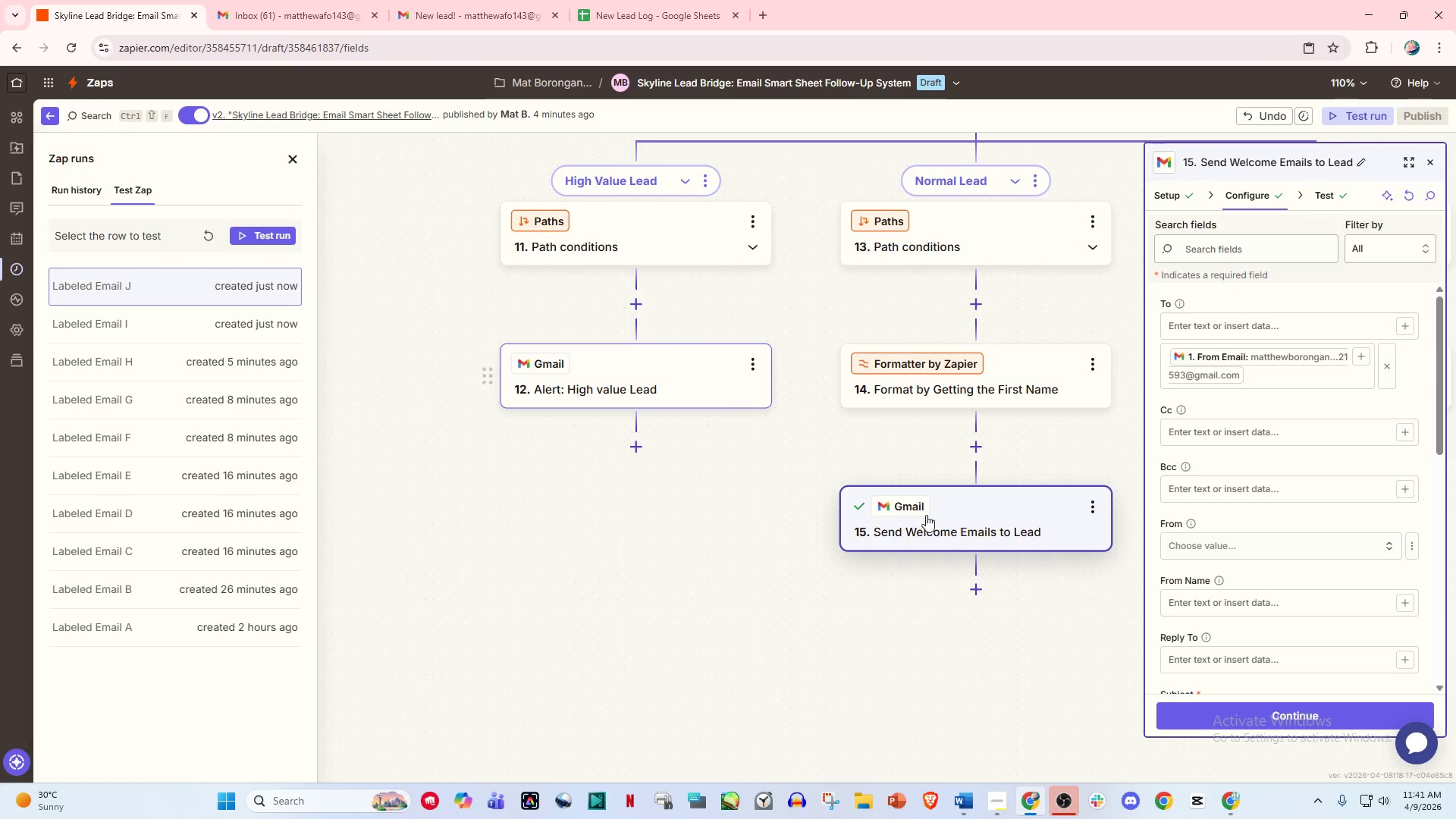 
left_click([952, 529])
 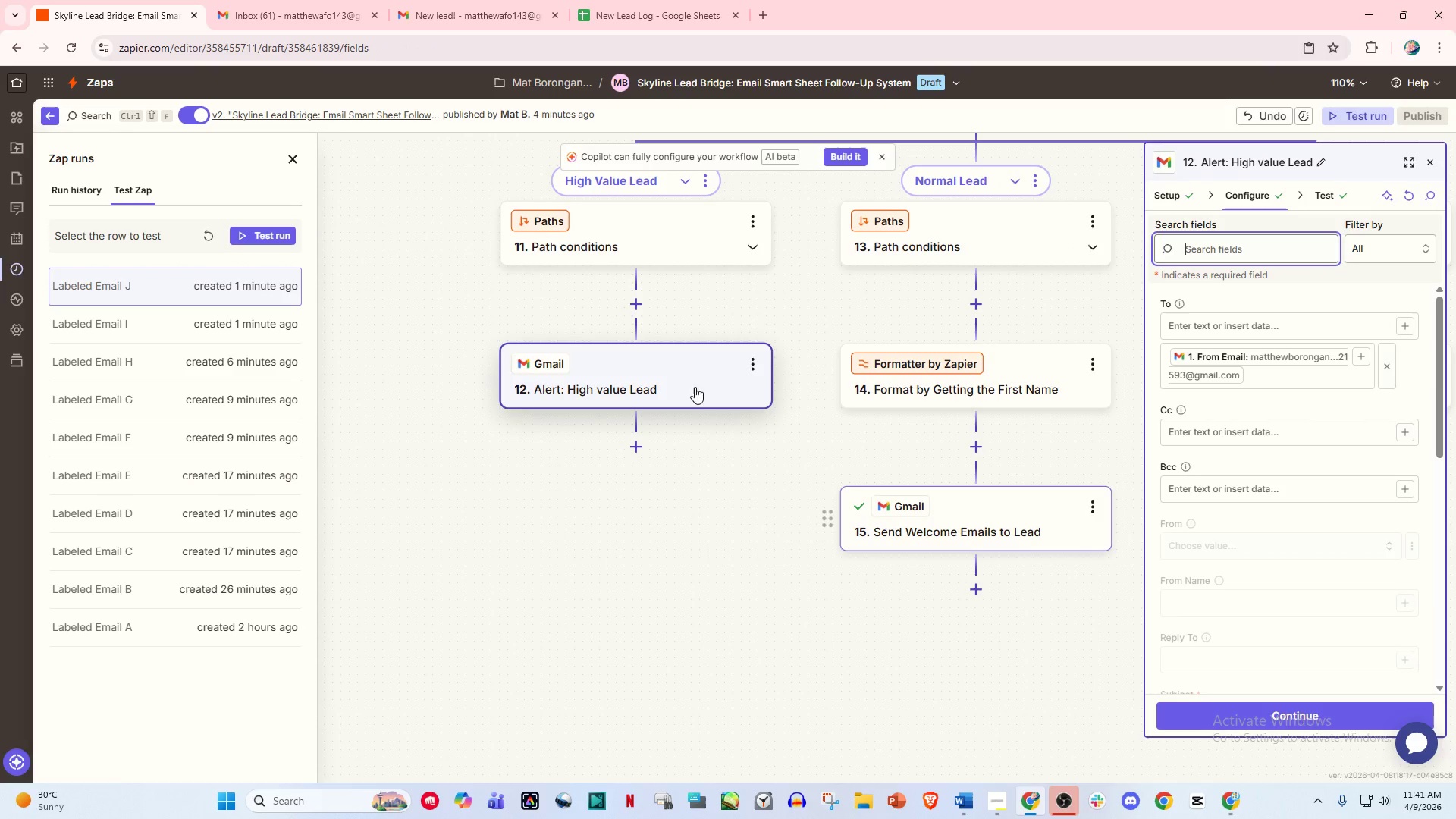 
left_click([686, 373])
 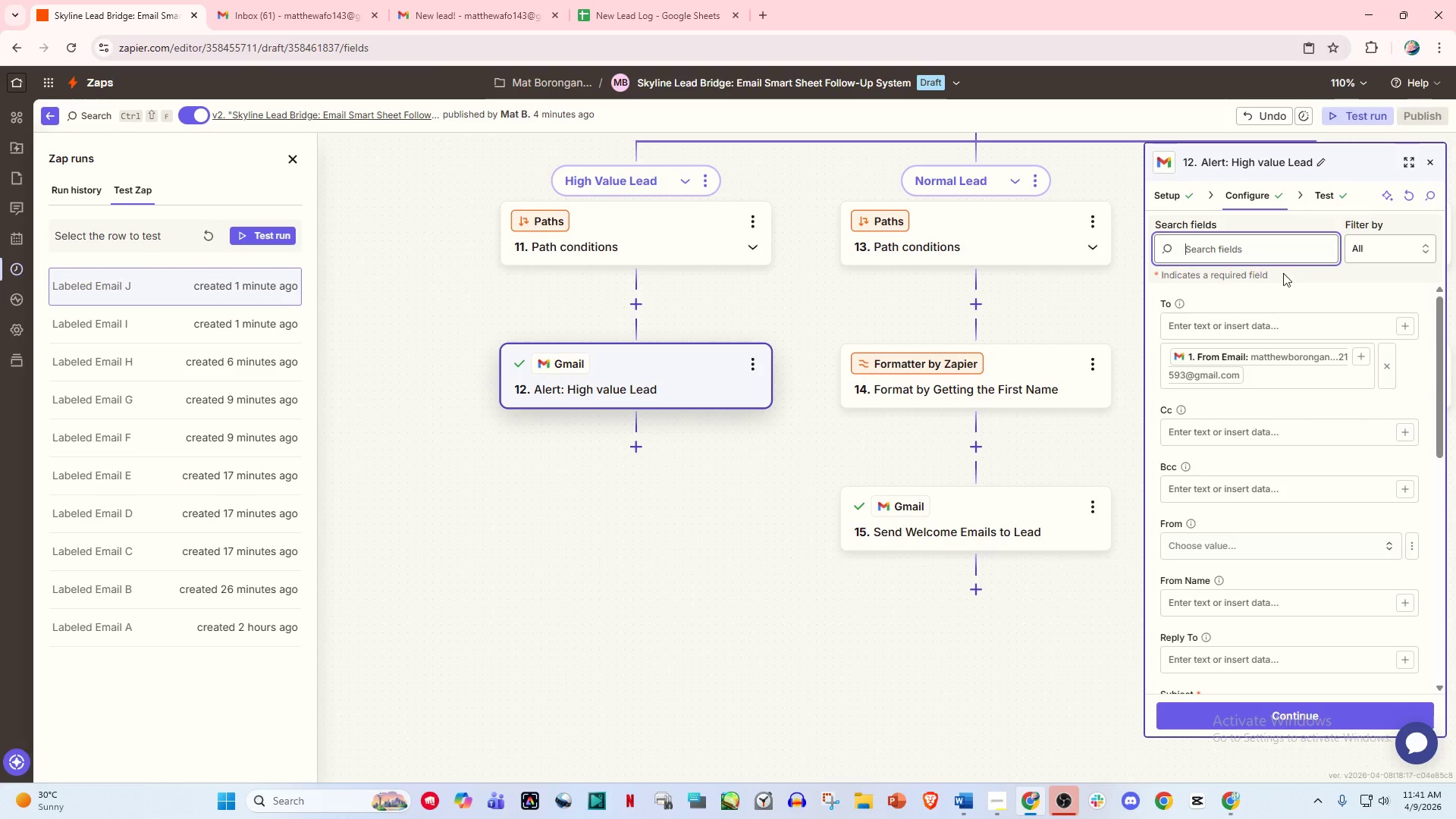 
scroll: coordinate [888, 298], scroll_direction: up, amount: 42.0
 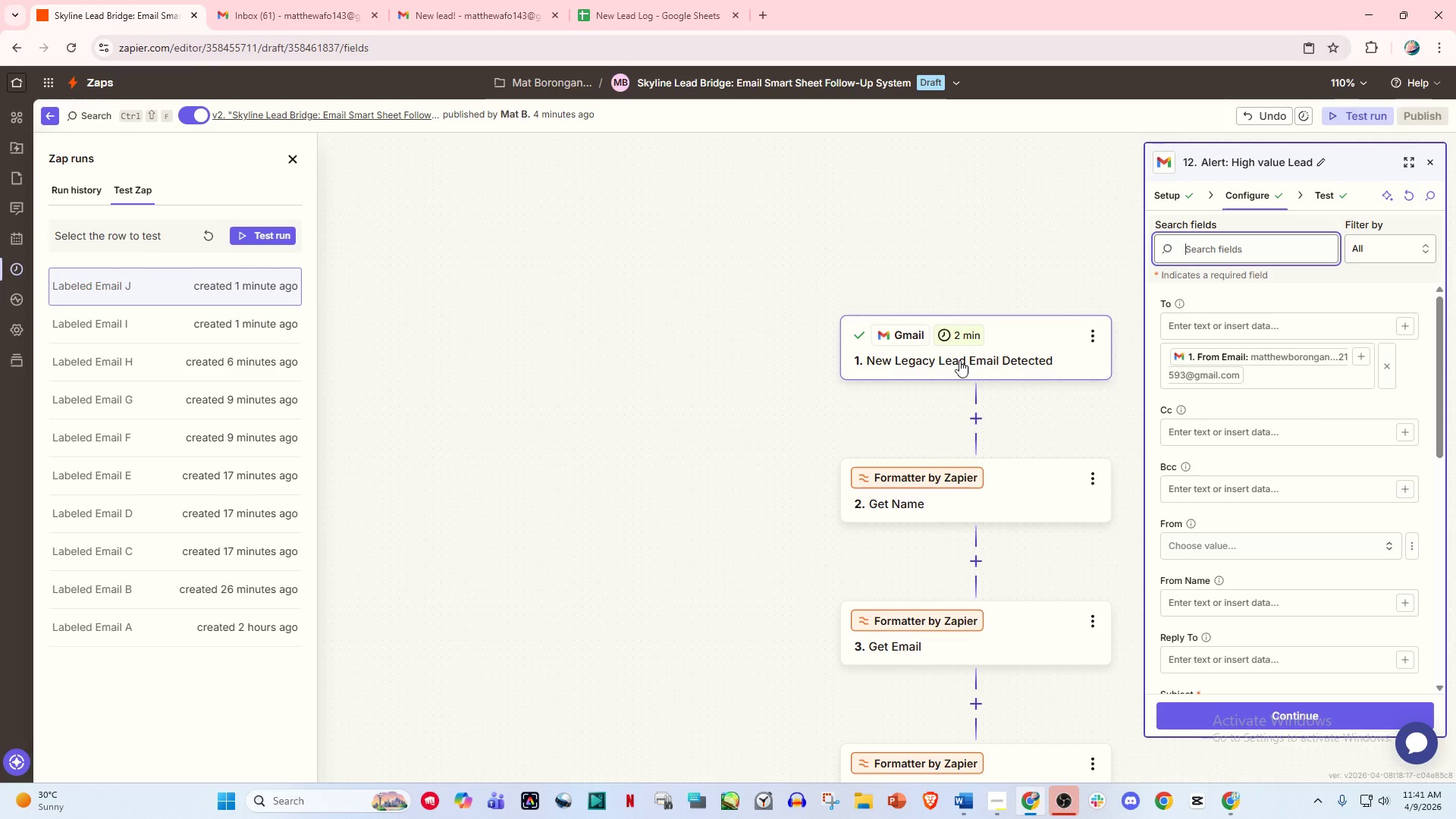 
left_click([981, 367])
 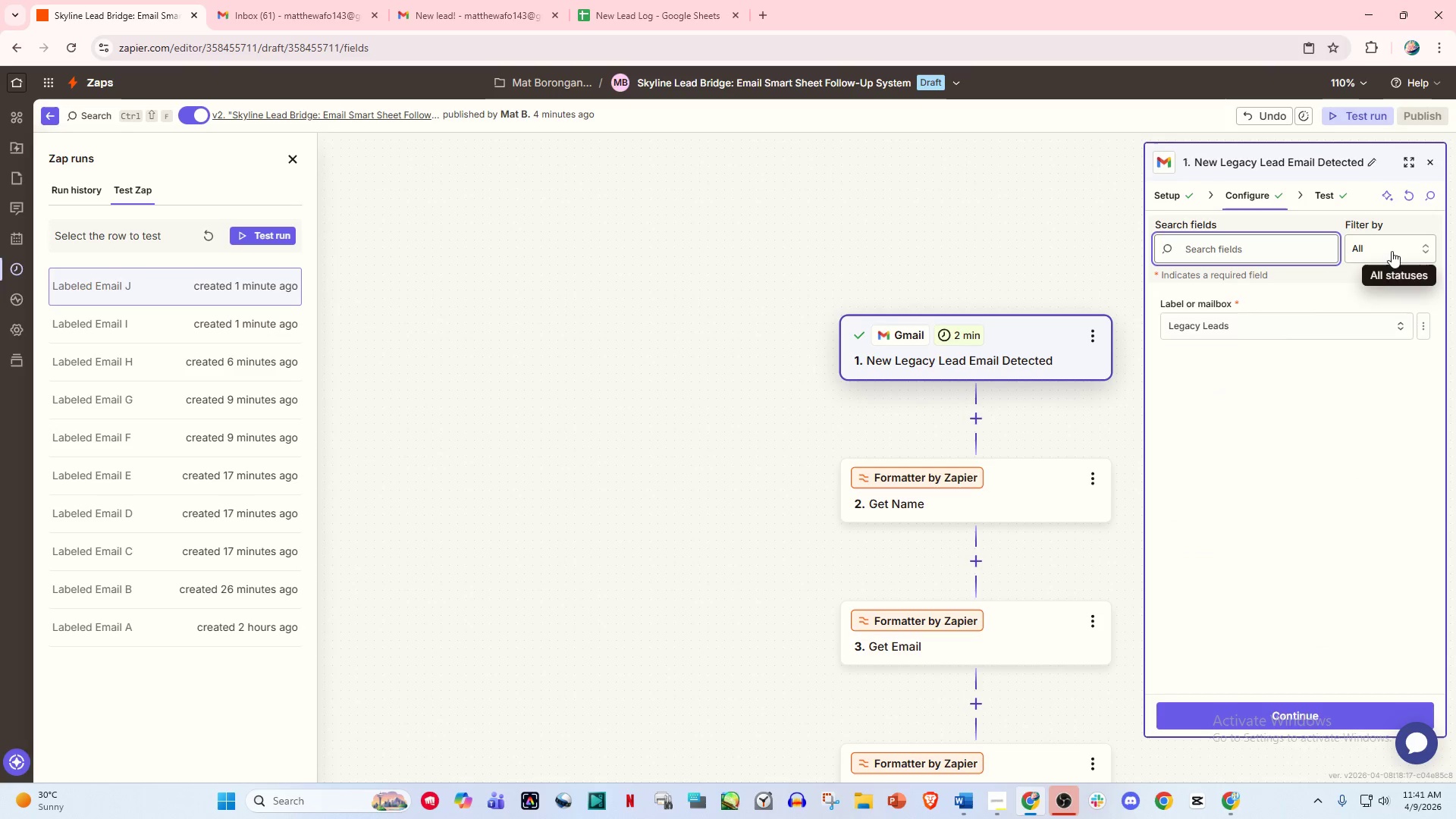 
left_click([1426, 250])
 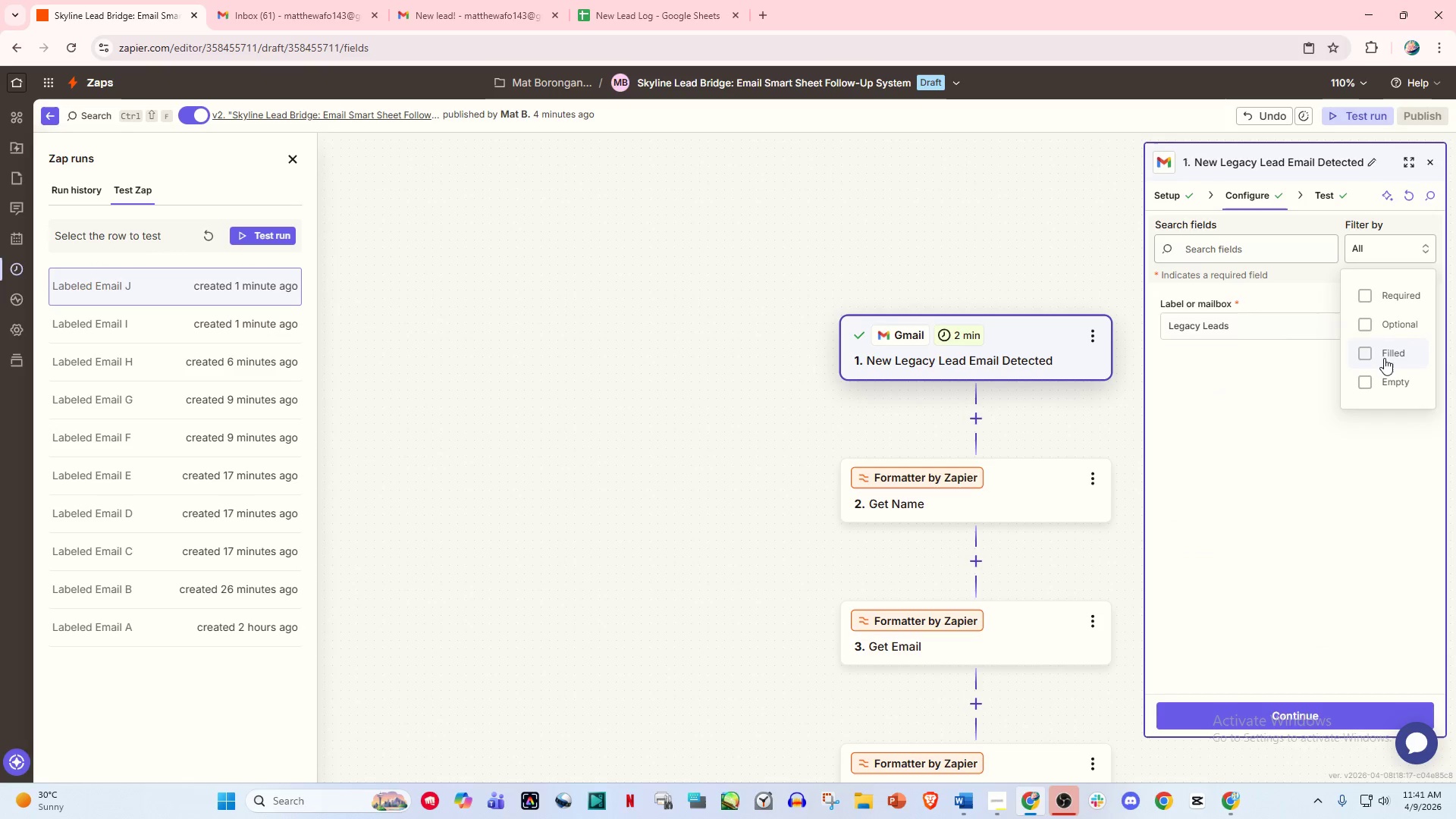 
left_click([1373, 381])
 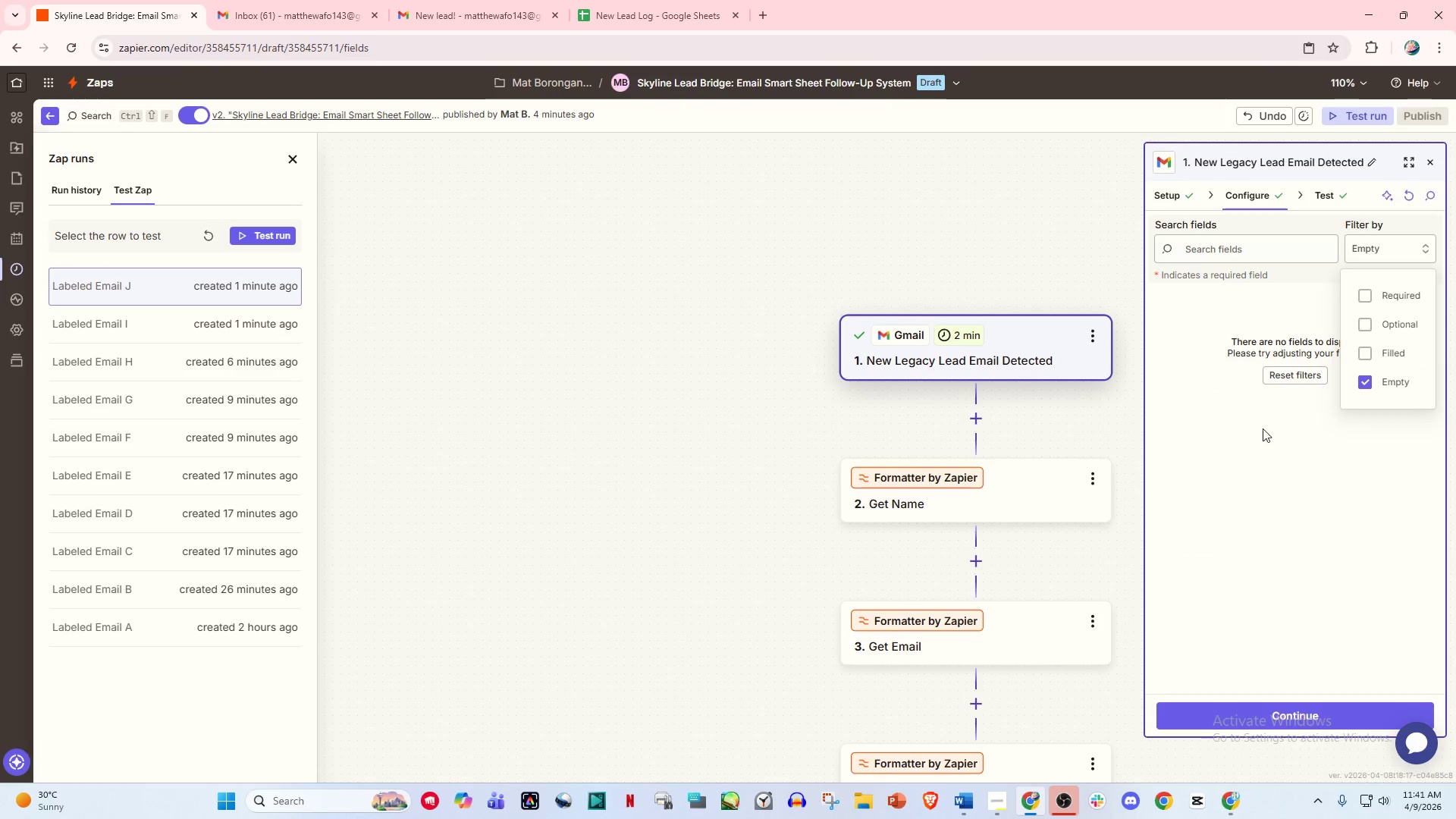 
left_click([1285, 428])
 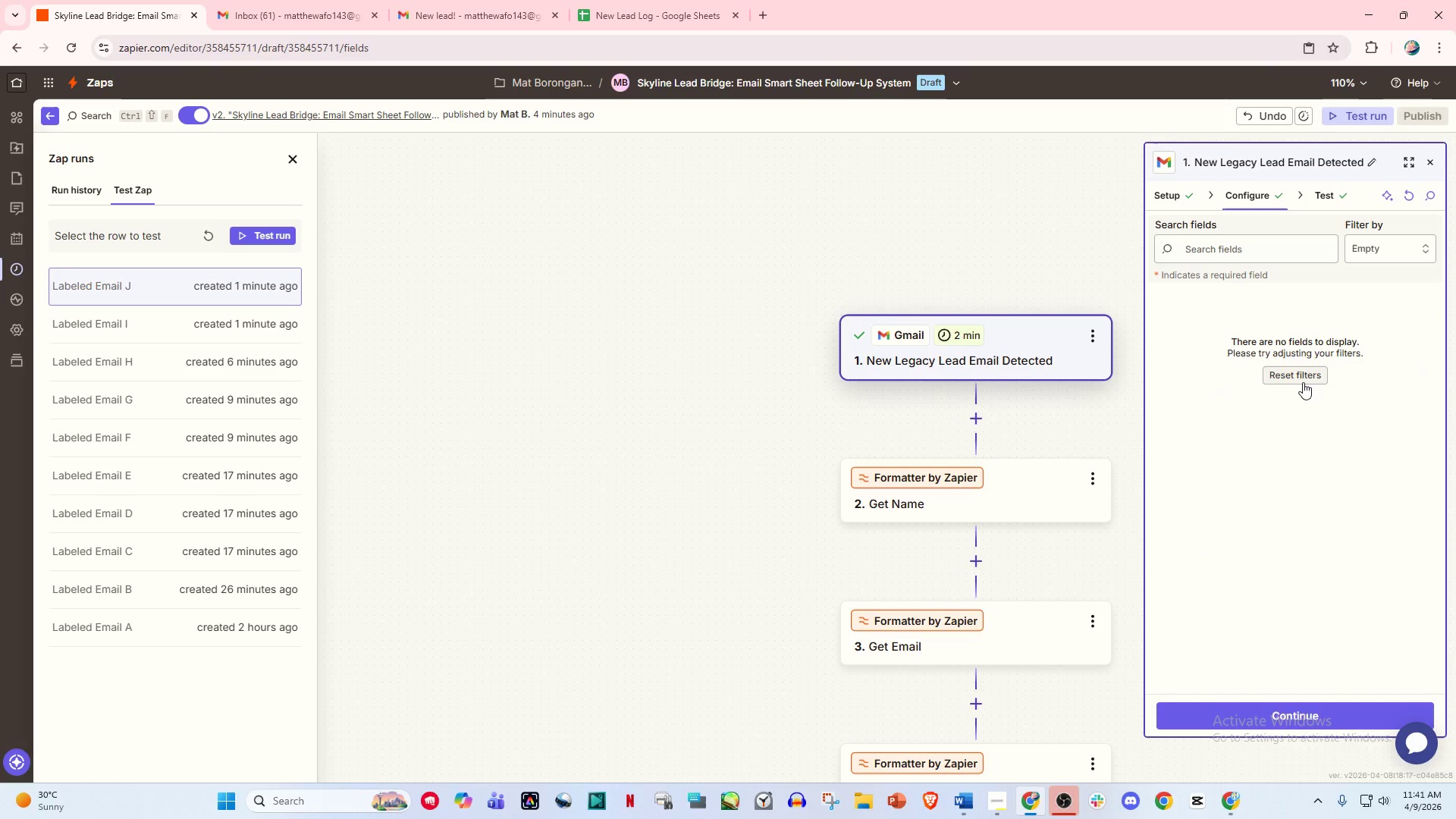 
left_click([1303, 382])
 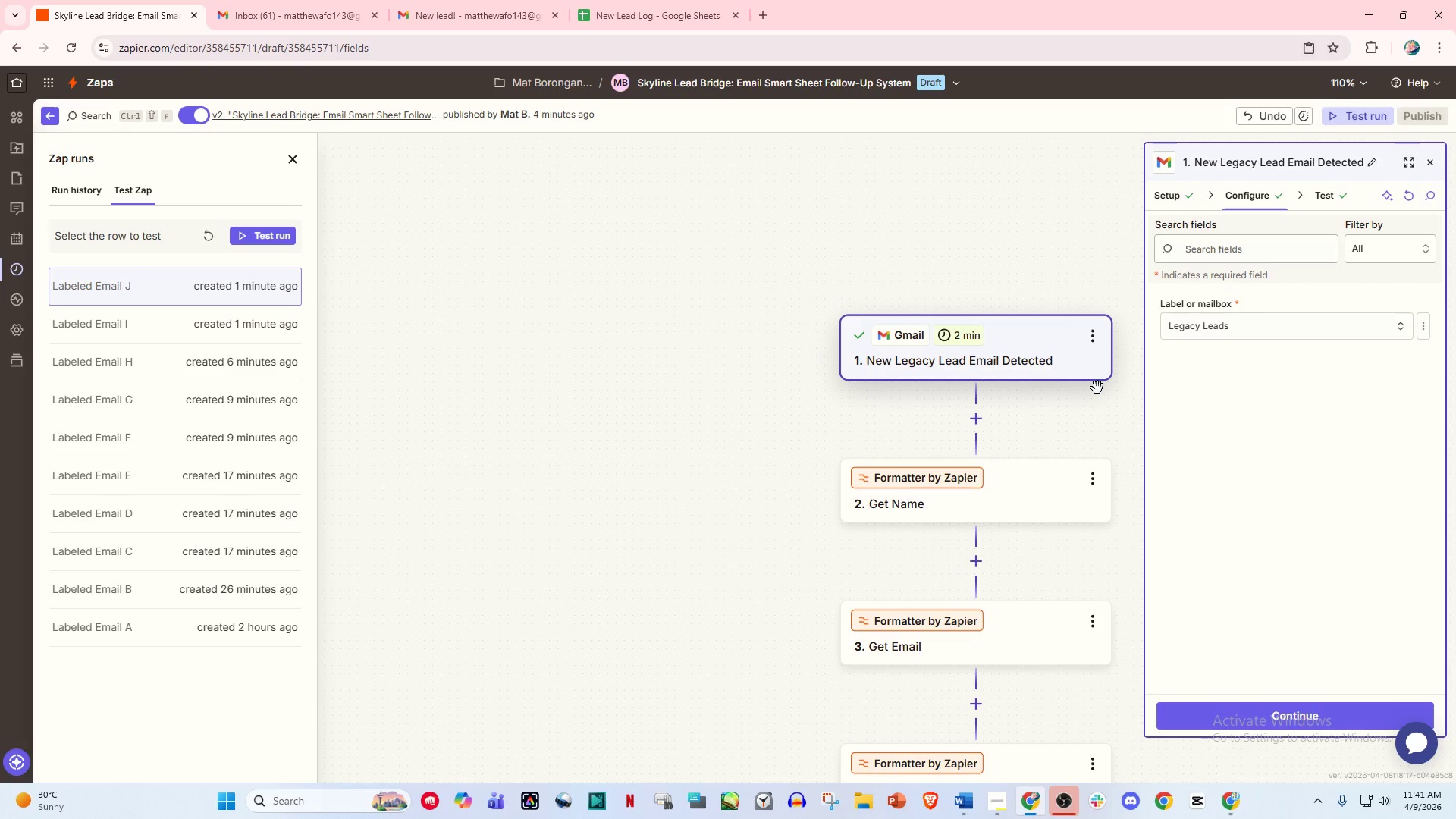 
wait(15.84)
 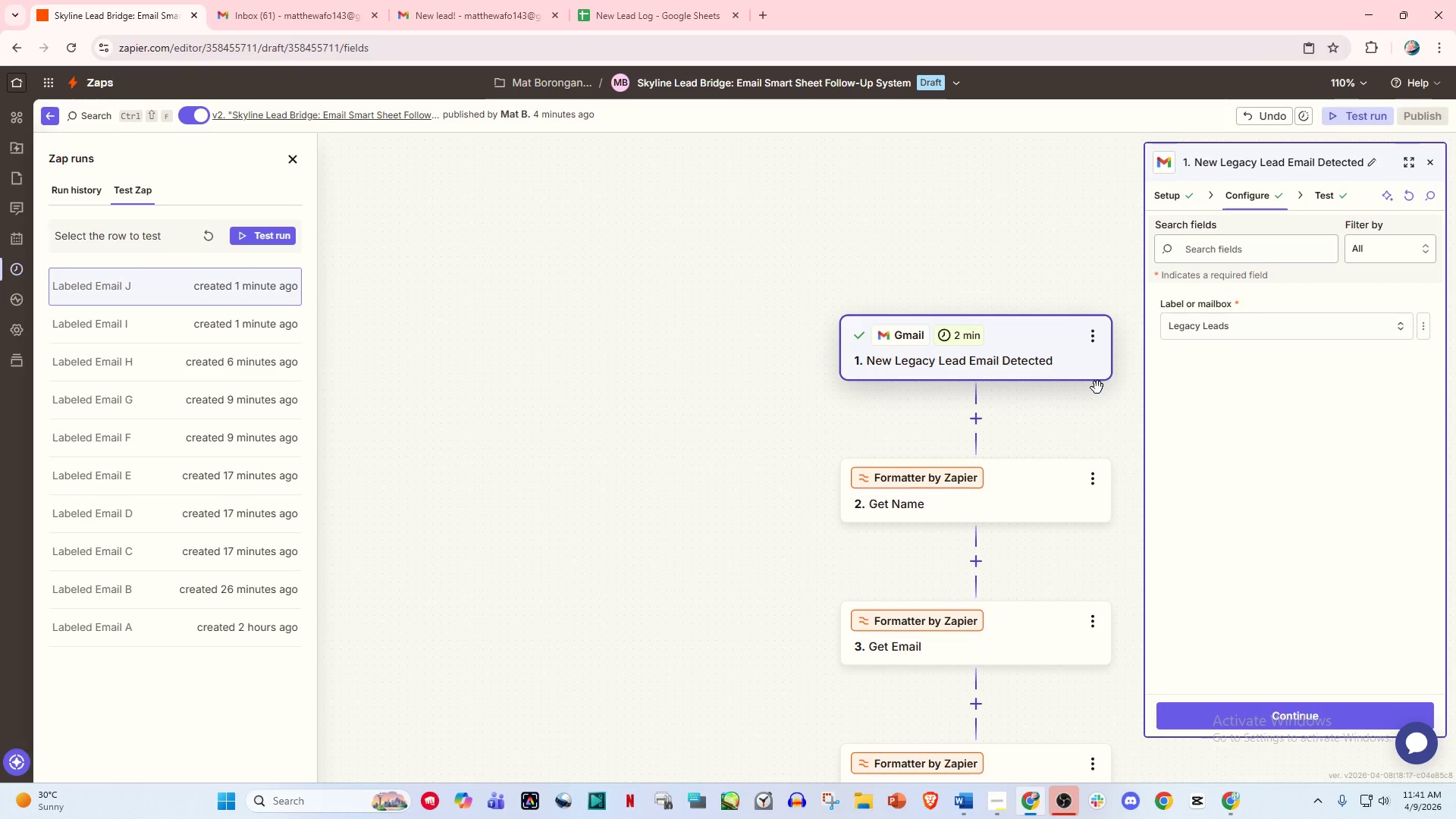 
left_click([1041, 351])
 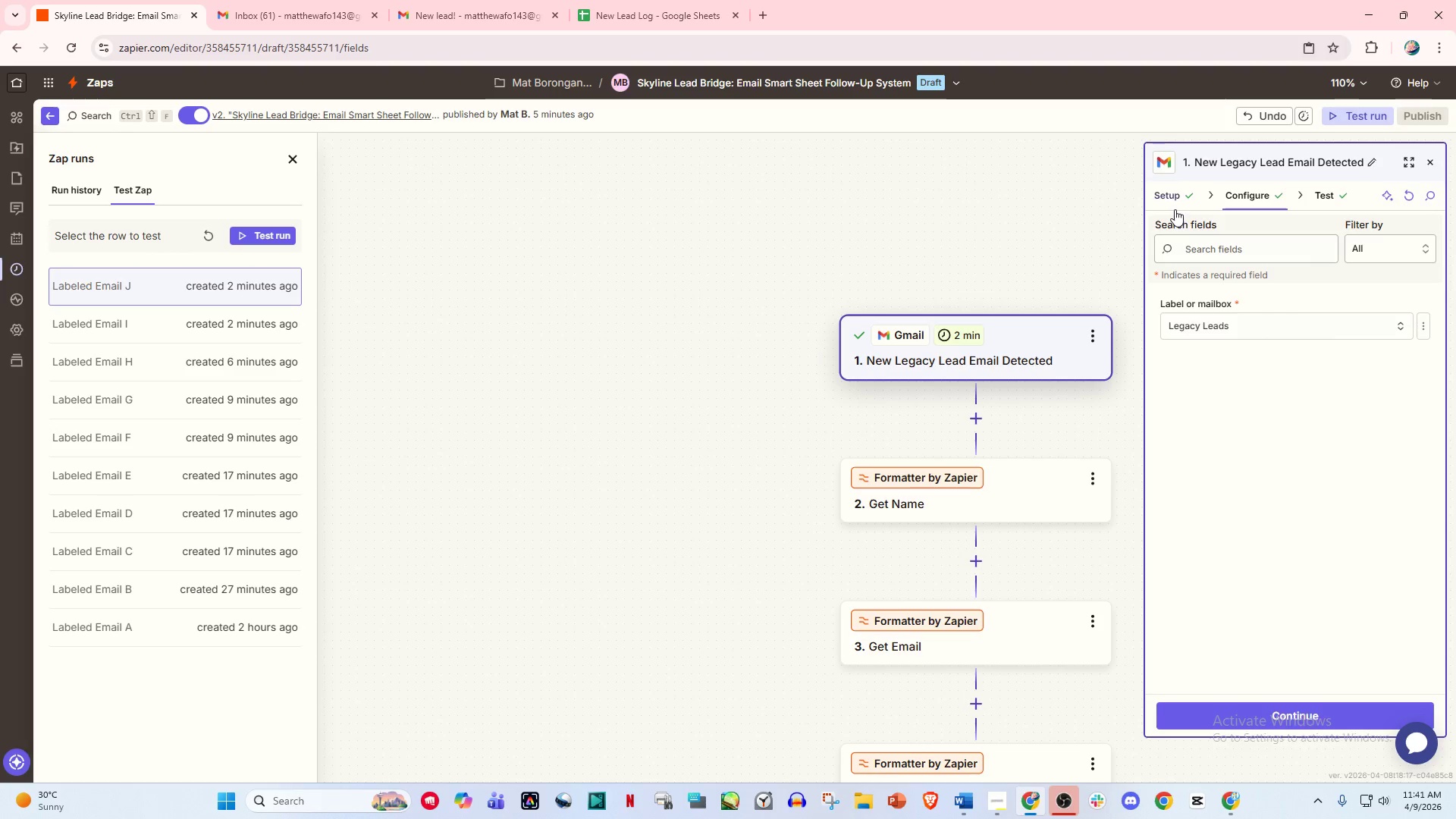 
double_click([1171, 202])
 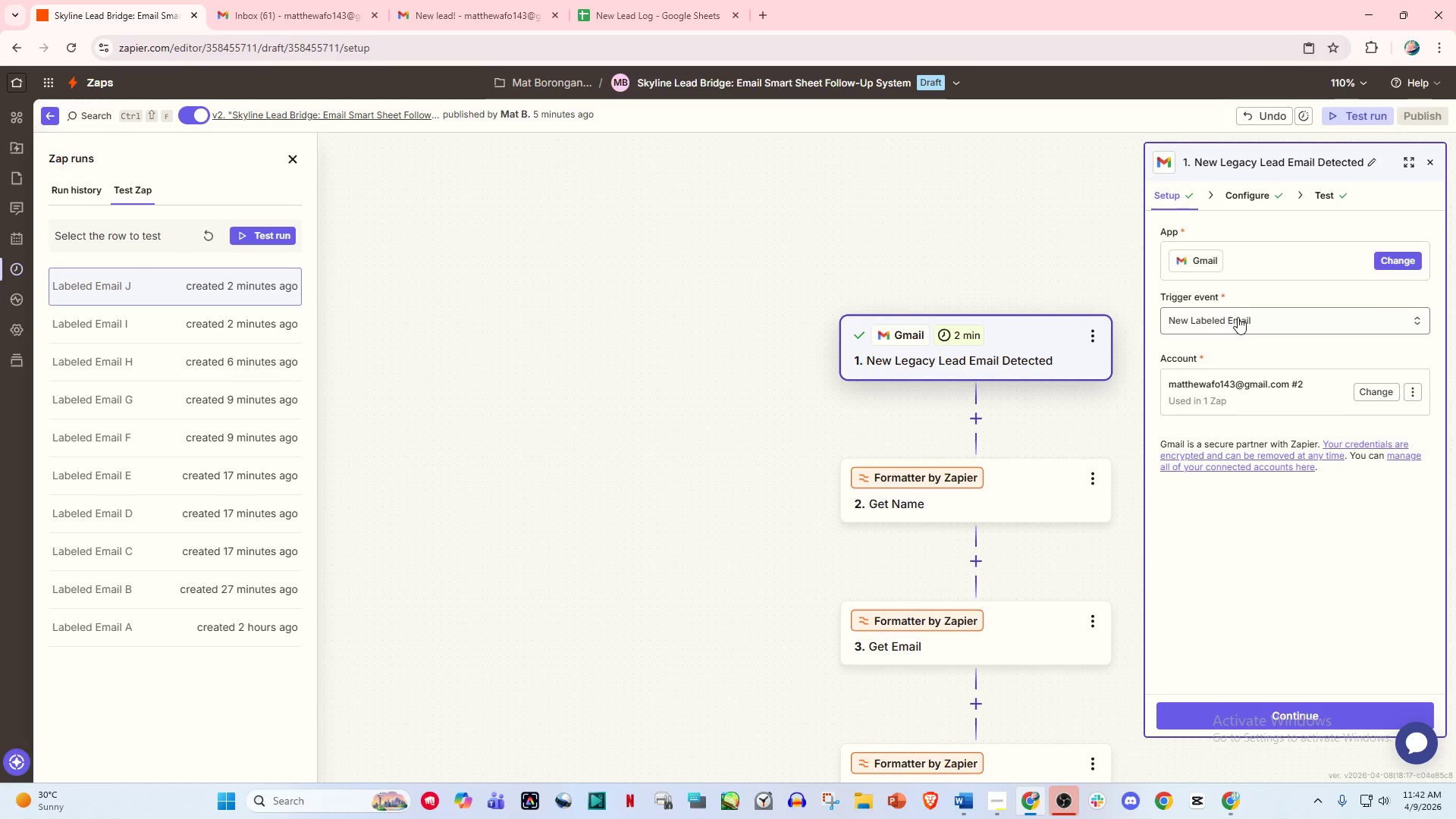 
scroll: coordinate [1037, 511], scroll_direction: down, amount: 20.0
 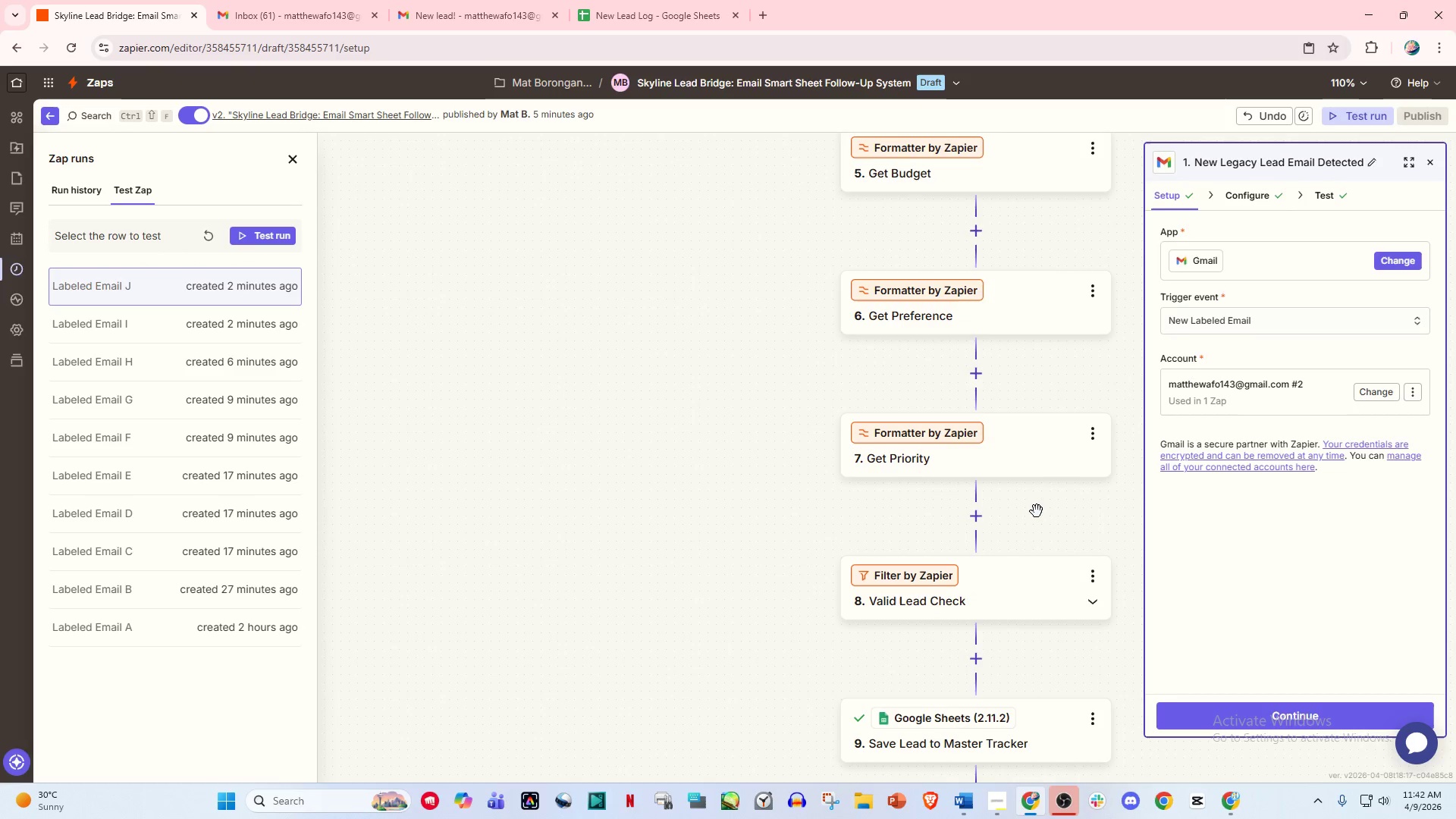 
wait(5.11)
 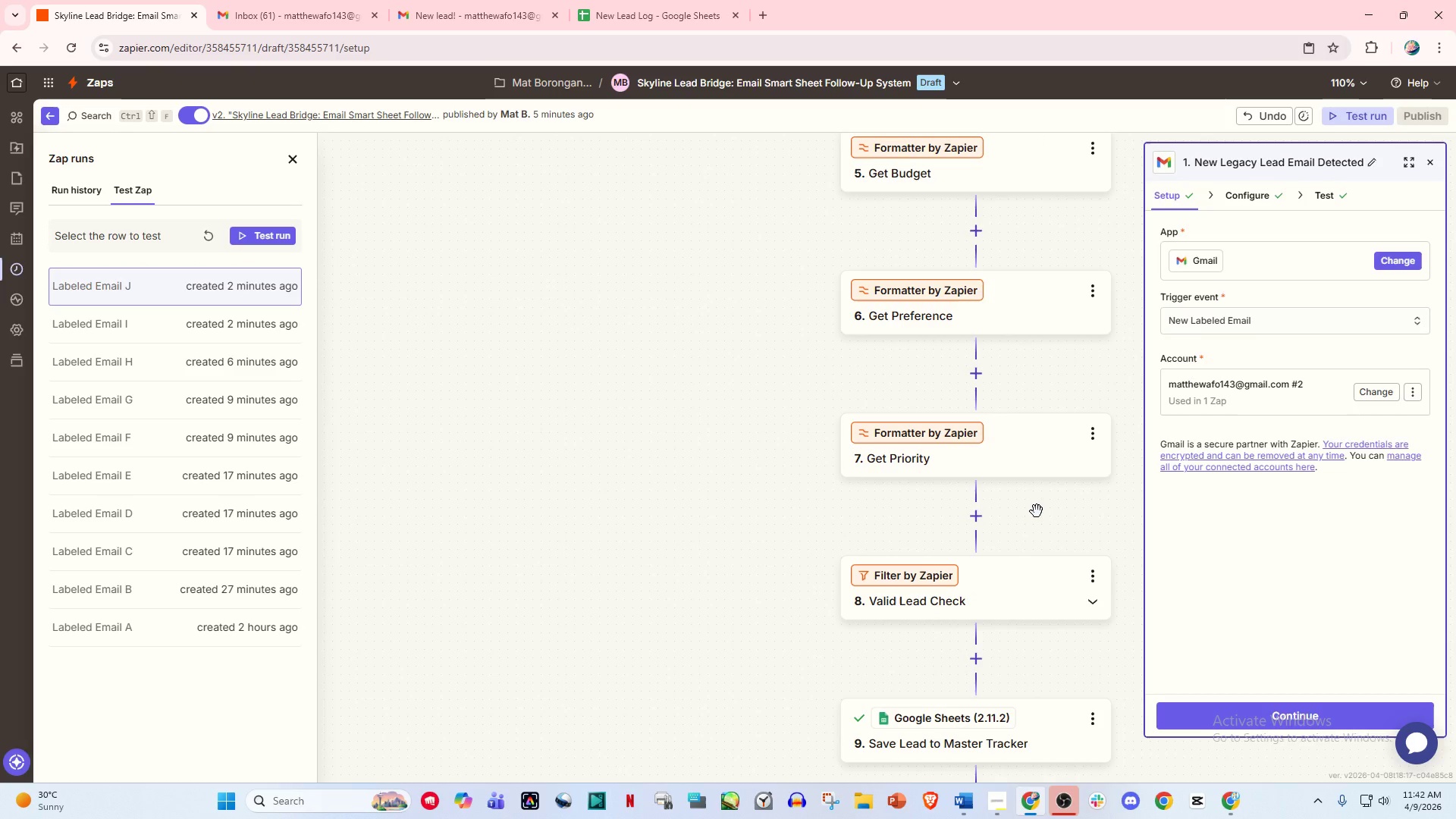 
scroll: coordinate [961, 513], scroll_direction: down, amount: 12.0
 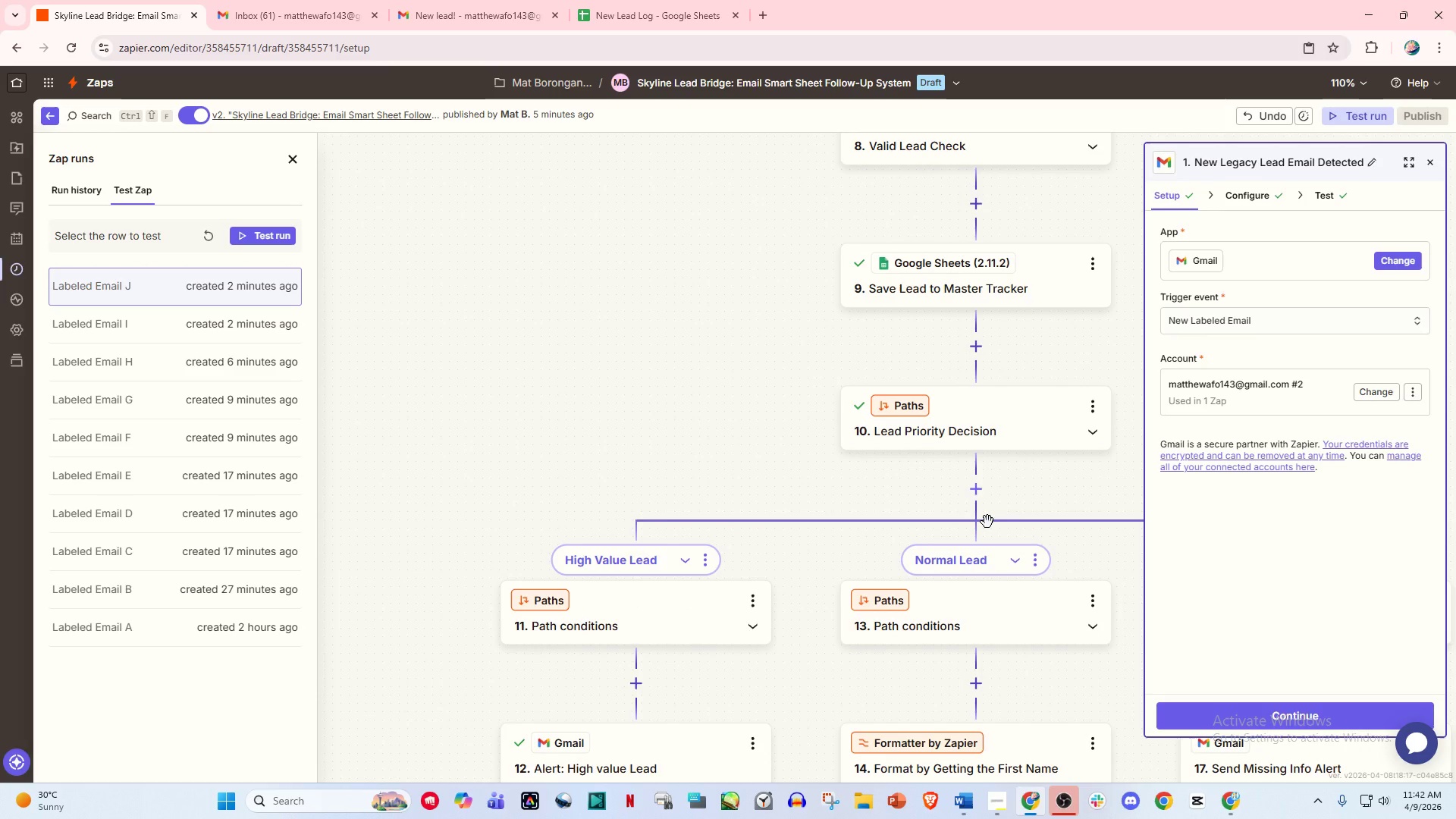 
wait(9.05)
 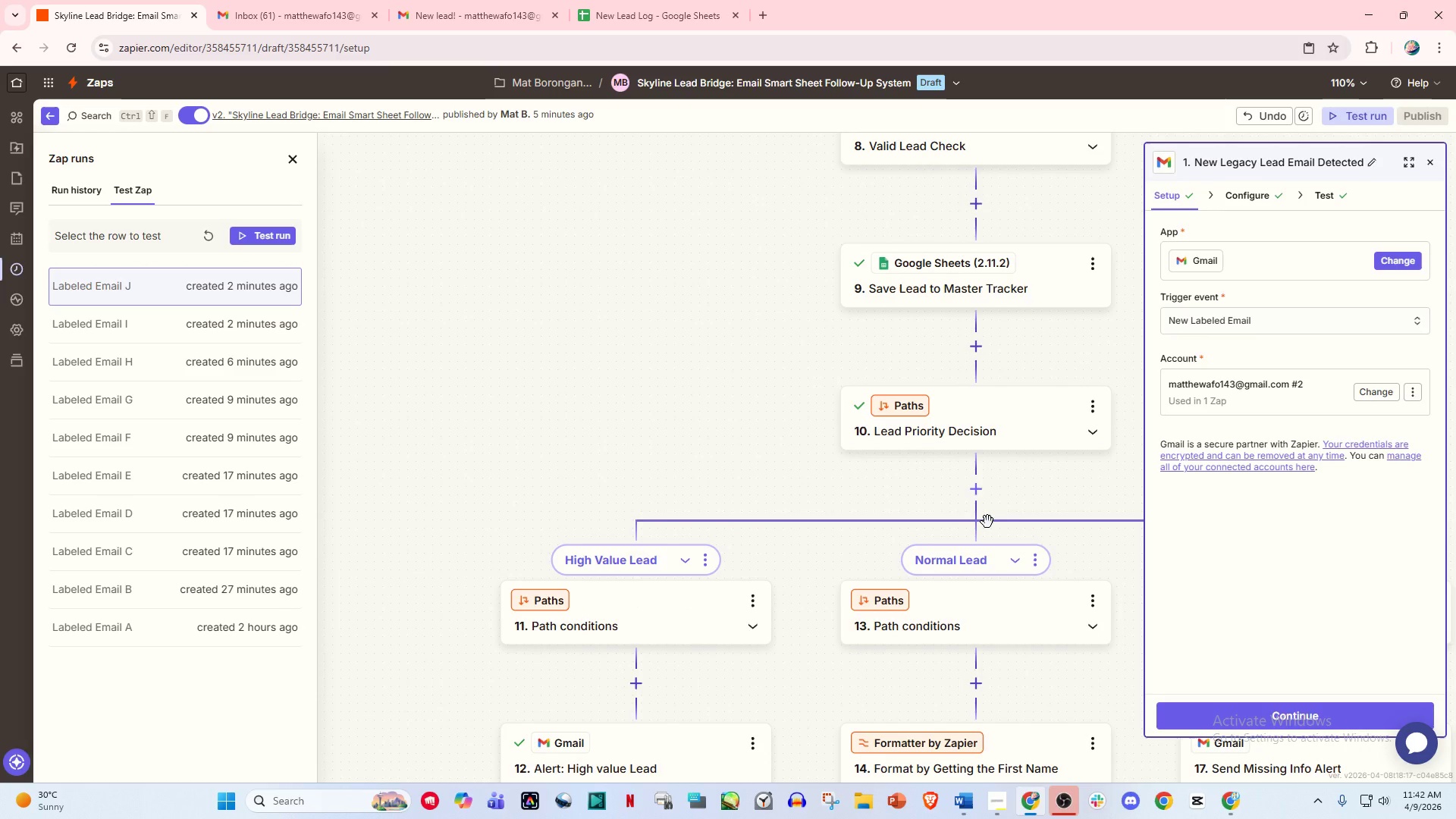 
scroll: coordinate [1000, 460], scroll_direction: up, amount: 37.0
 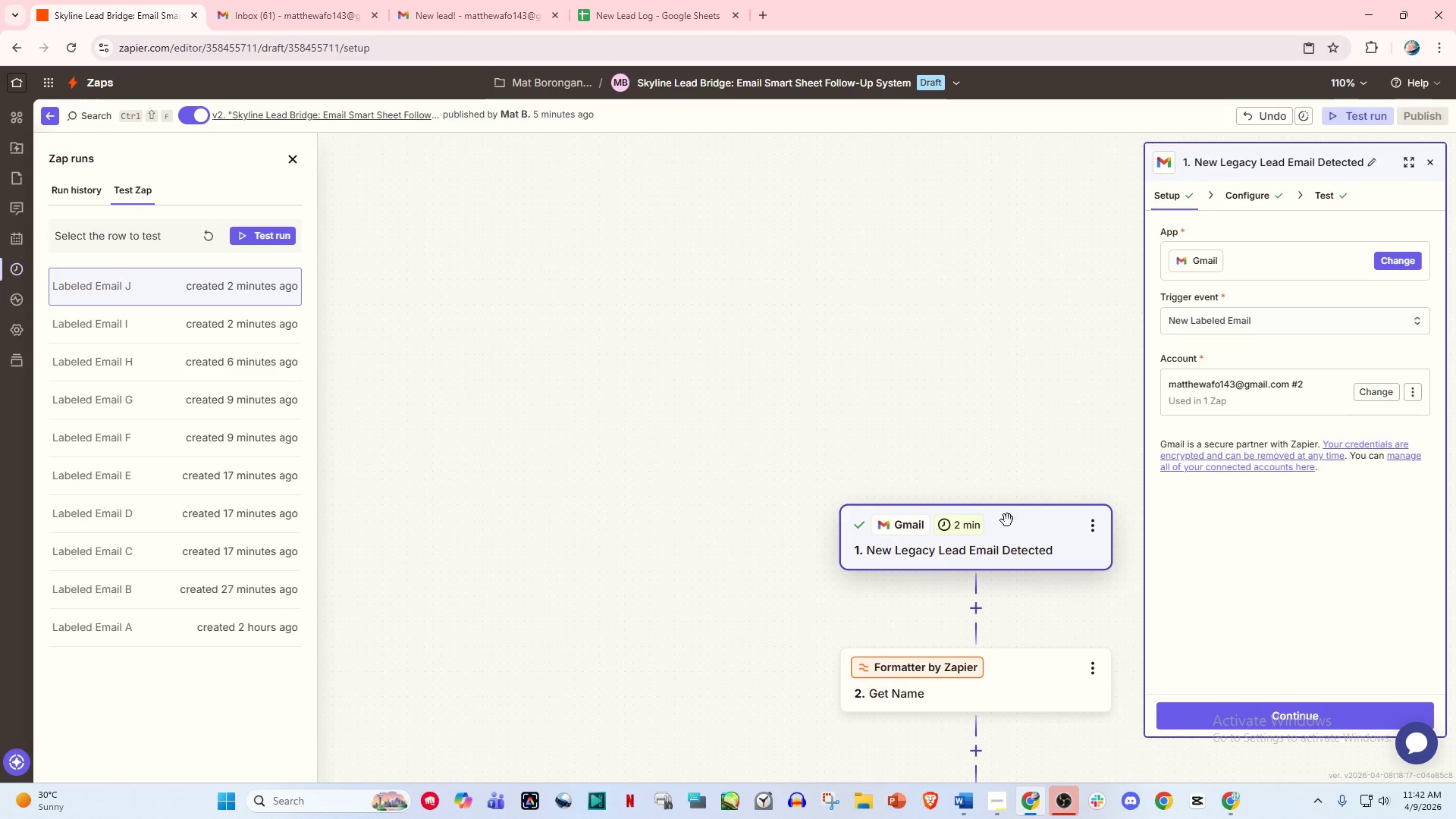 
left_click([1007, 542])
 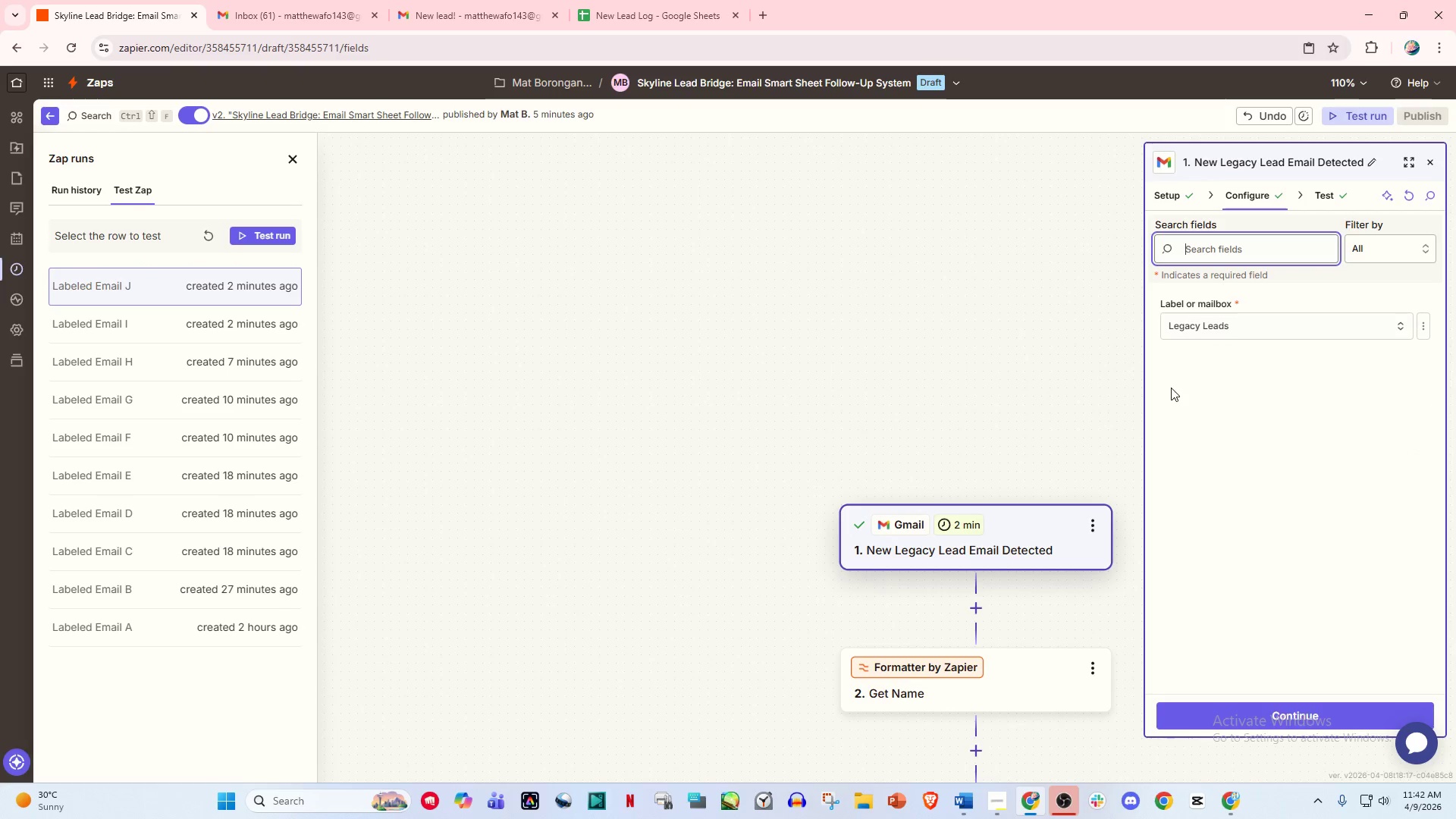 
scroll: coordinate [883, 590], scroll_direction: down, amount: 42.0
 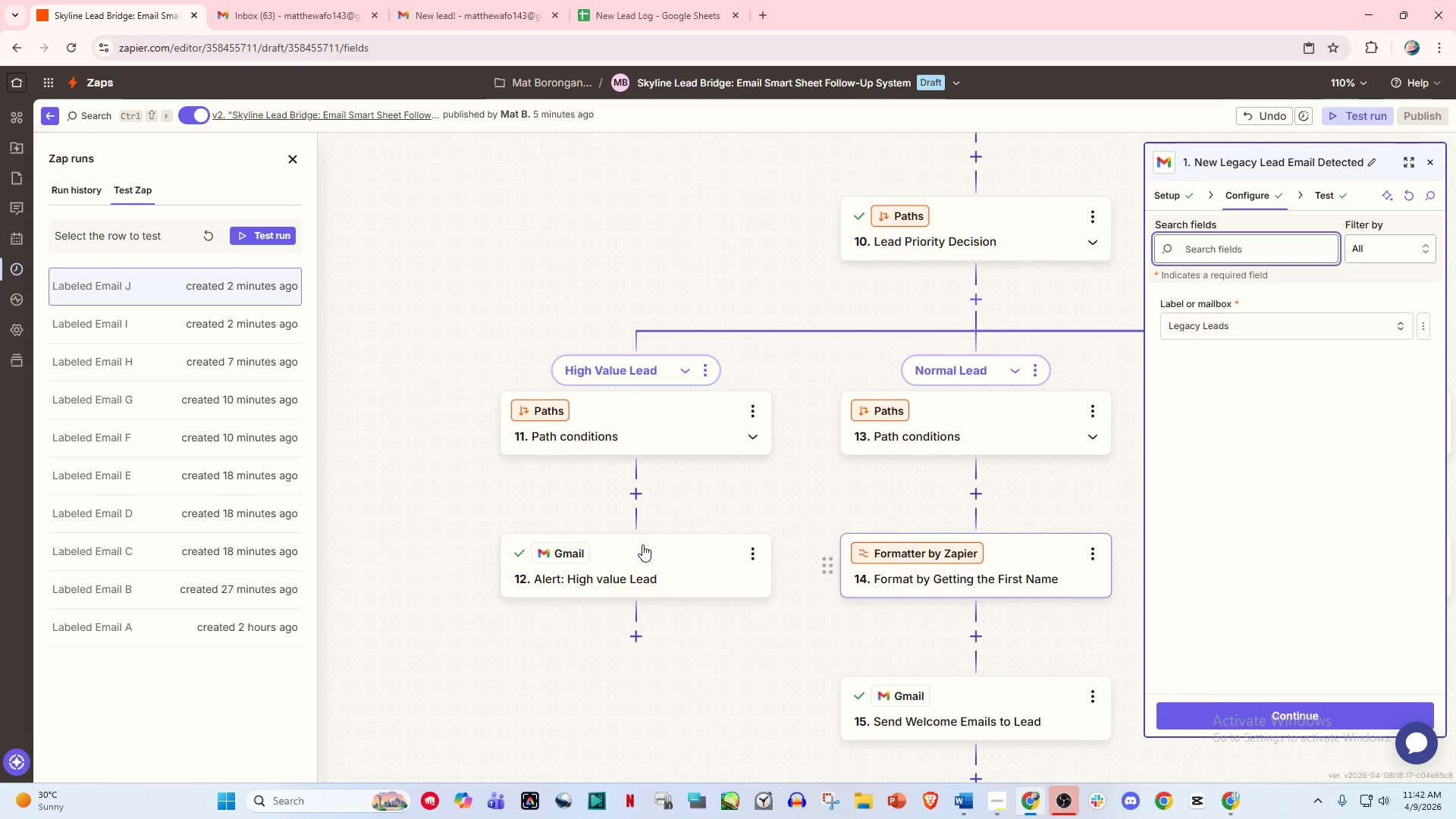 
left_click([629, 544])
 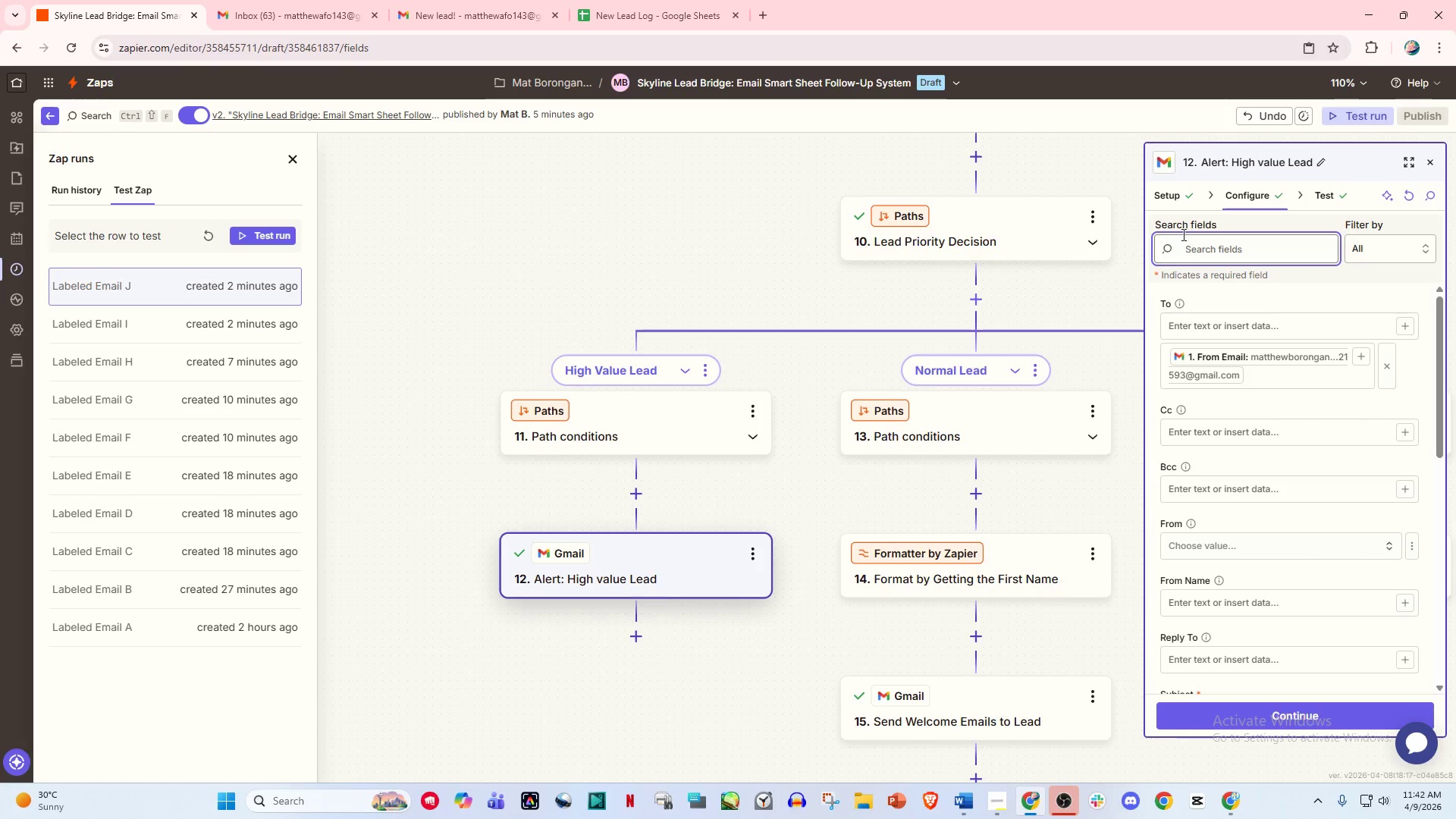 
left_click([1168, 193])
 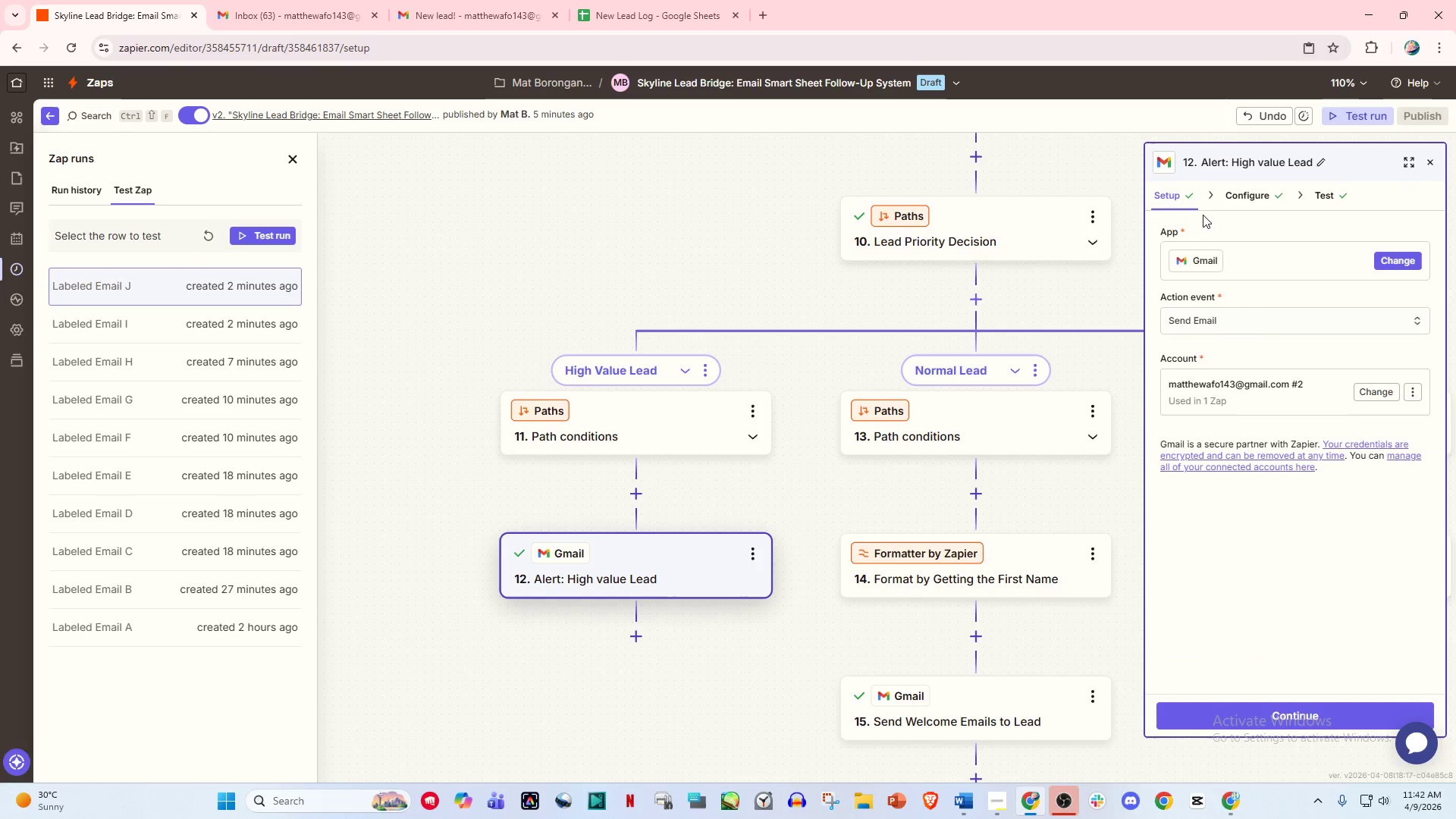 
left_click([1244, 198])
 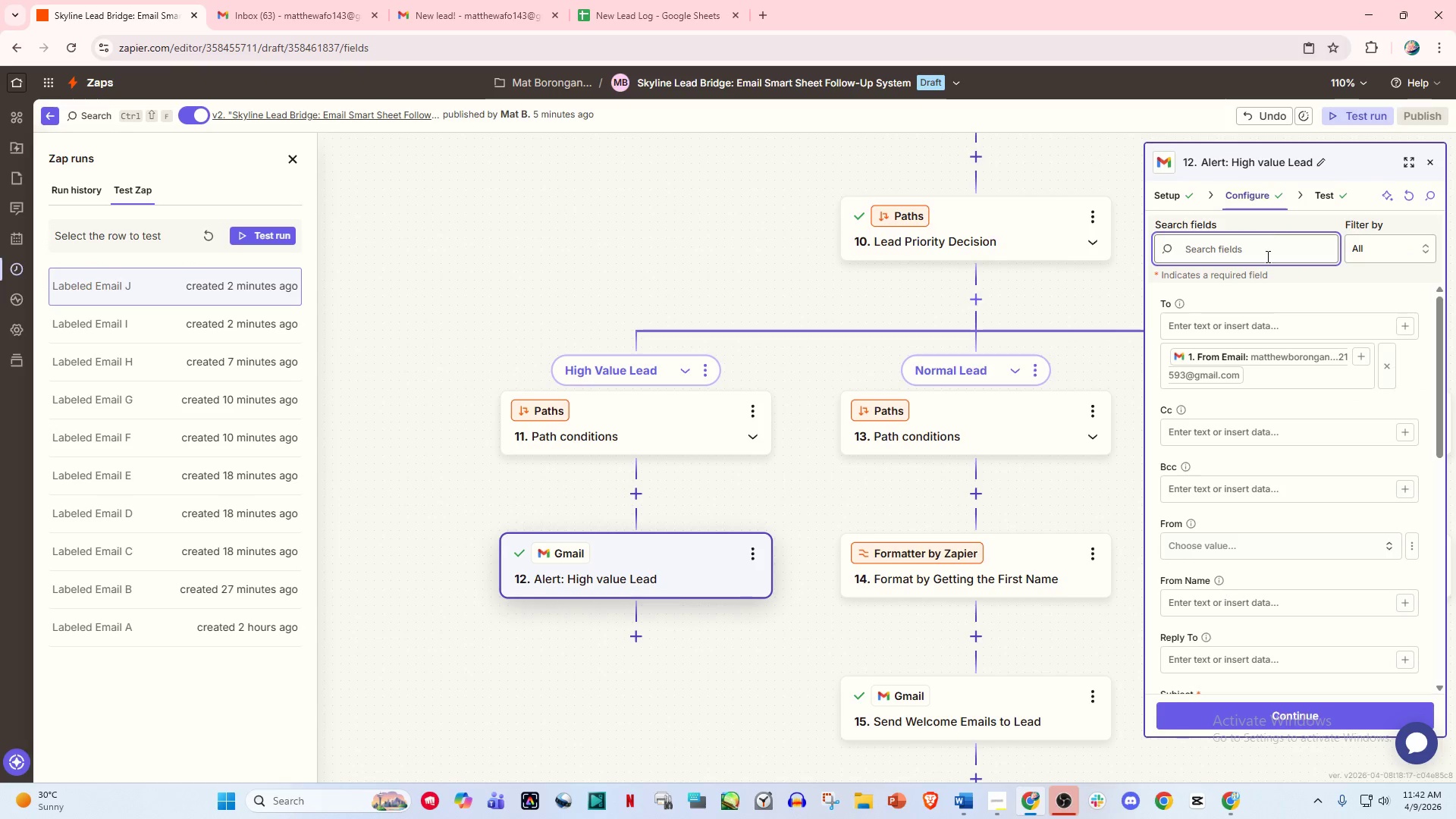 
left_click([1299, 287])
 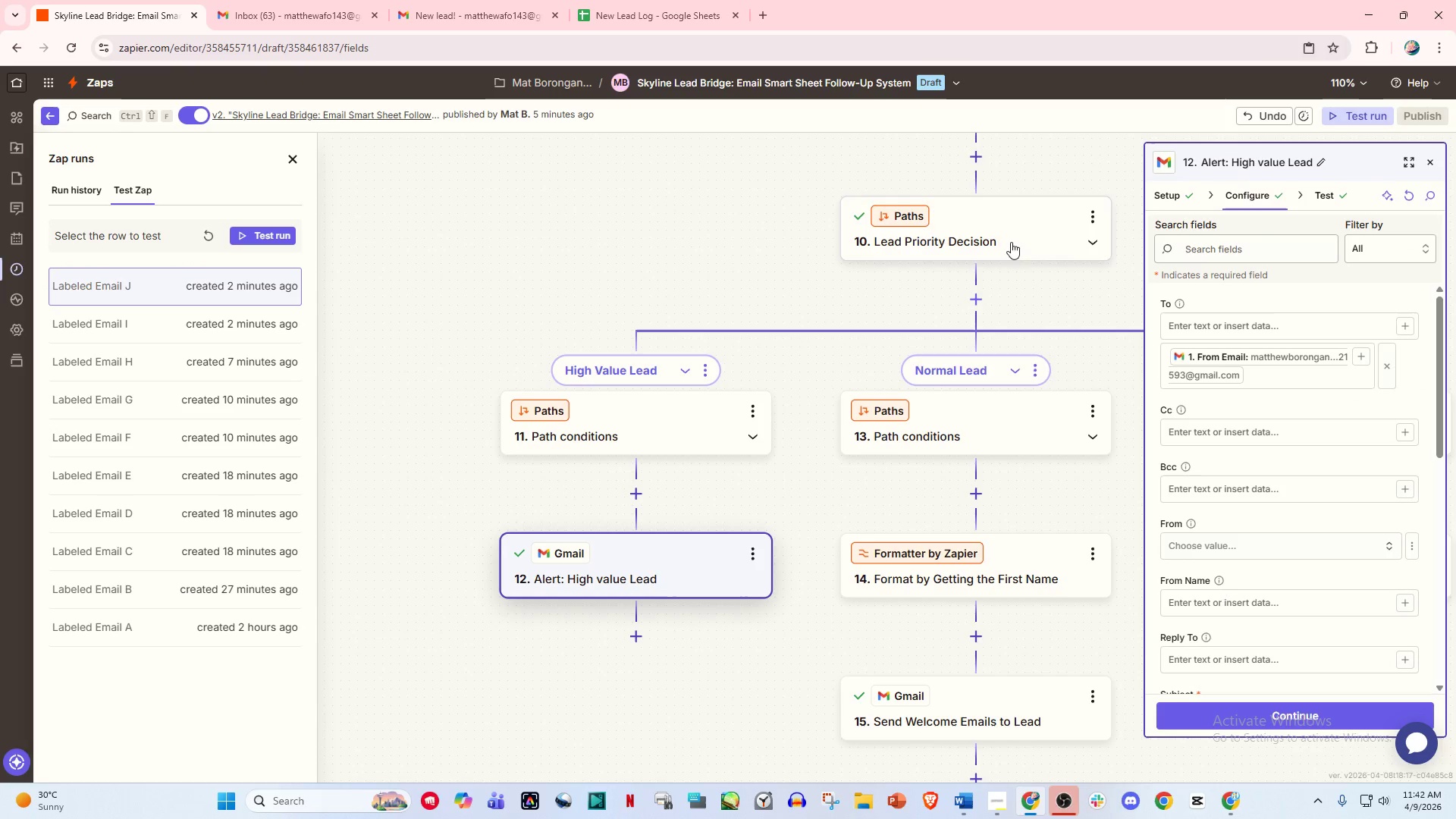 
left_click([1005, 233])
 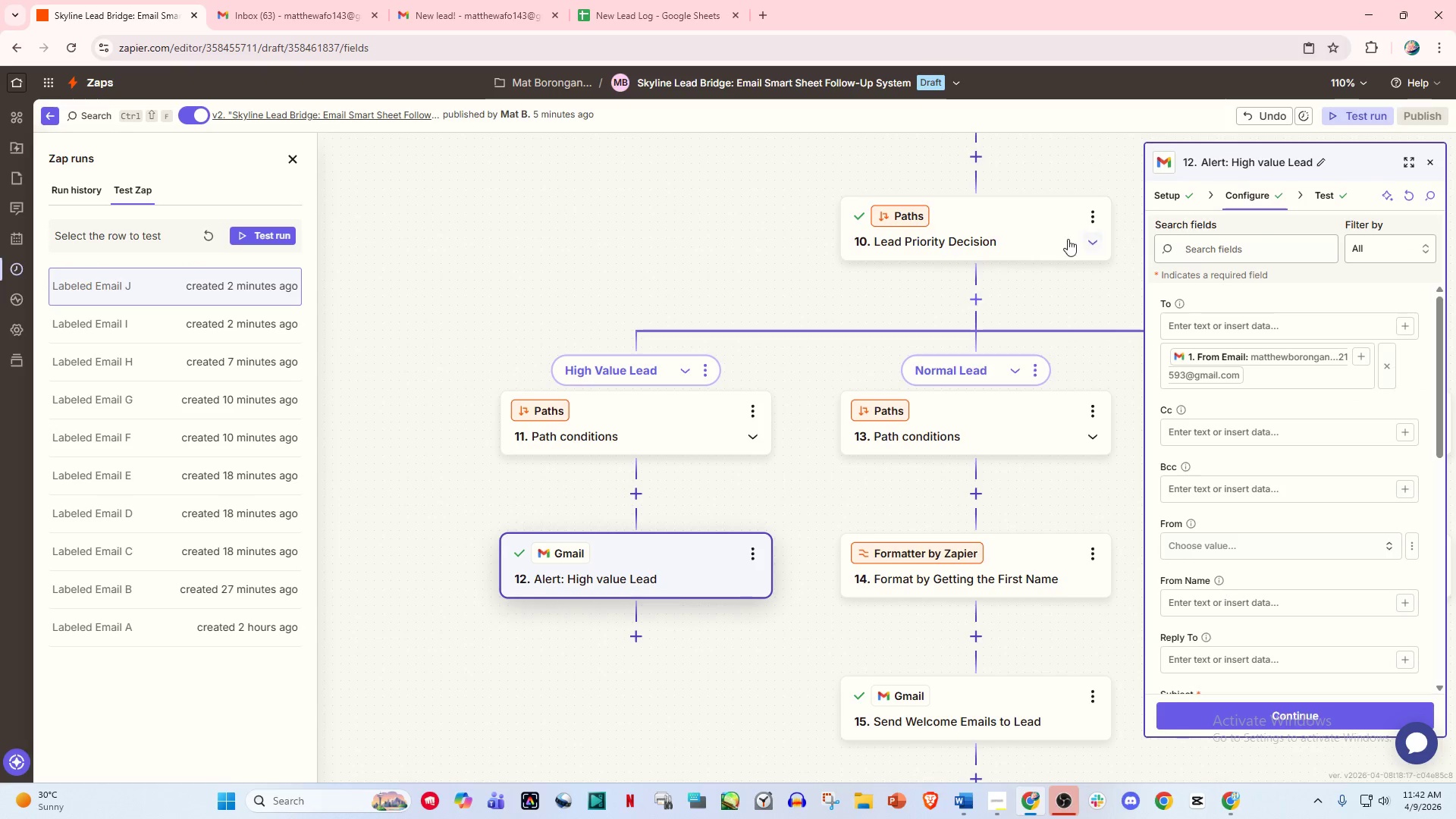 
left_click([1030, 228])
 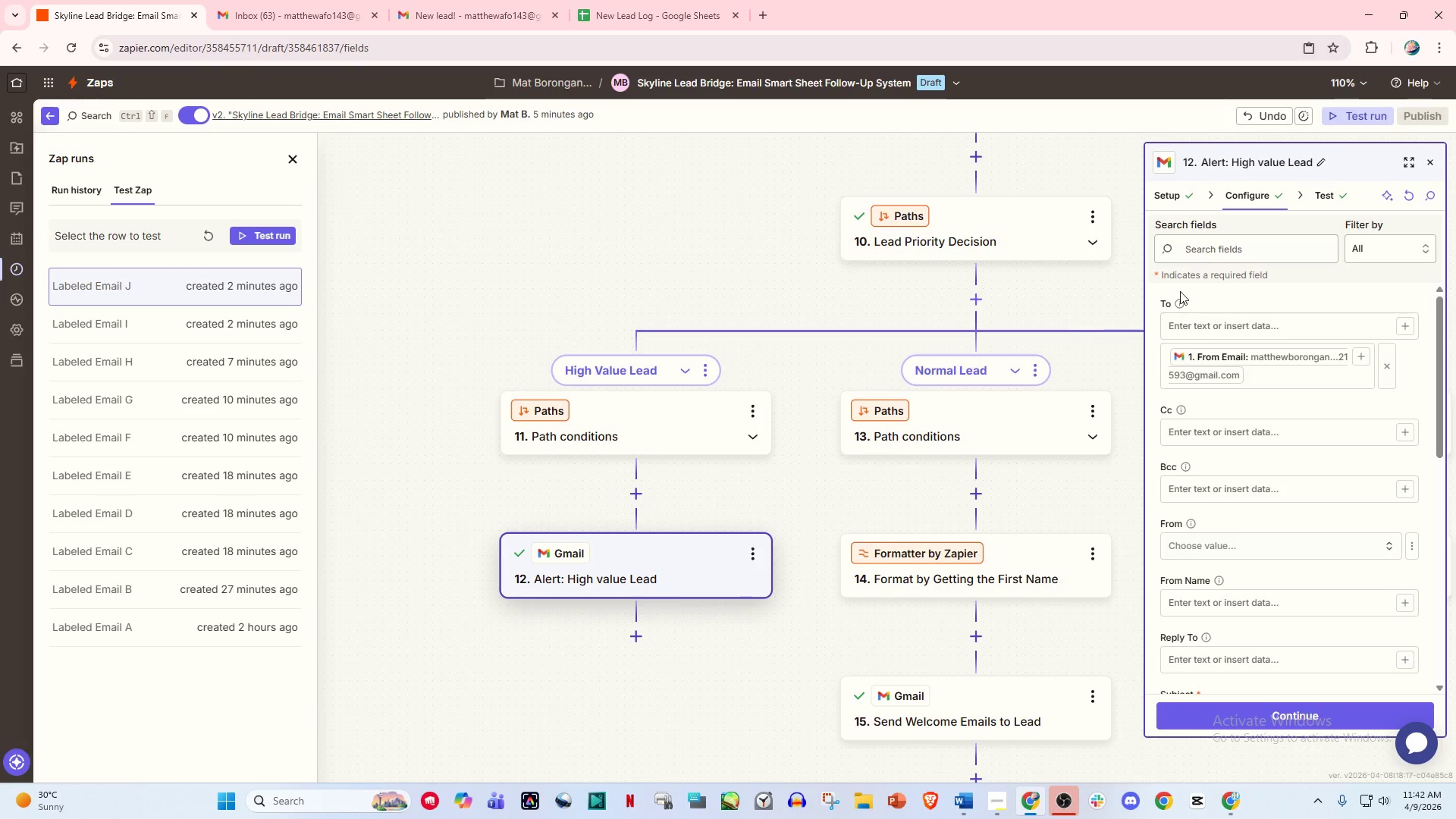 
left_click([962, 701])
 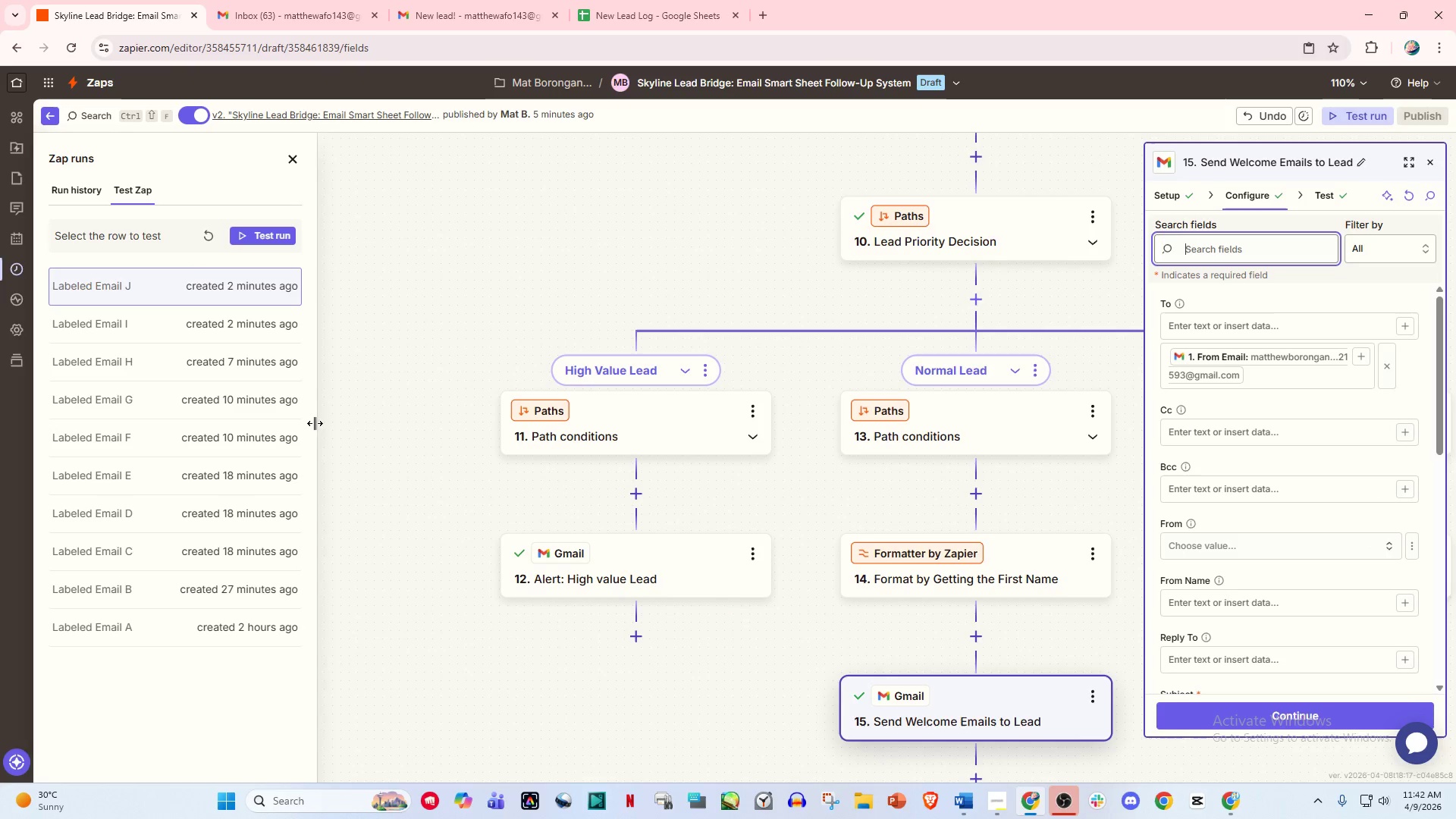 
scroll: coordinate [191, 287], scroll_direction: up, amount: 2.0
 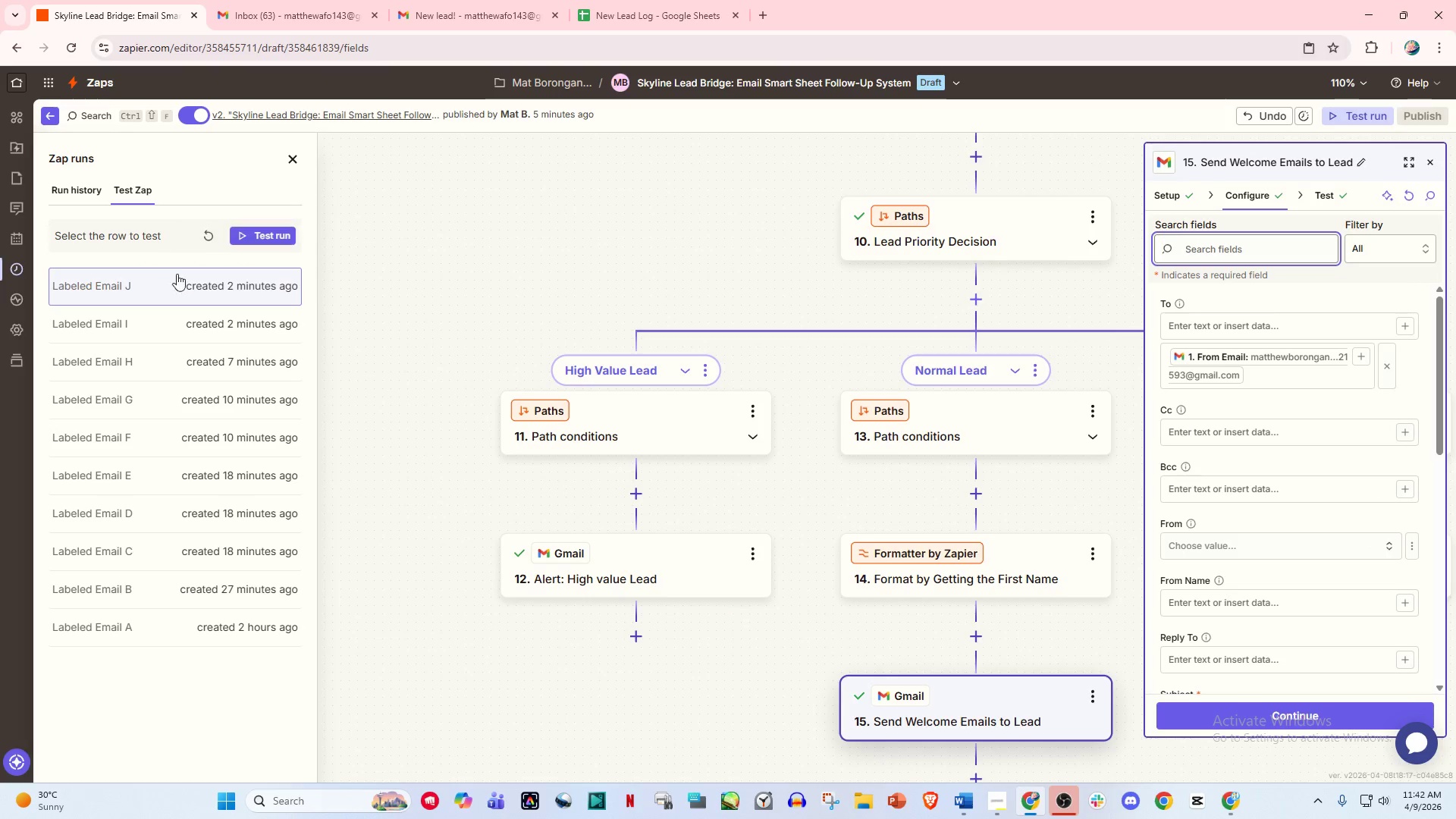 
left_click([193, 285])
 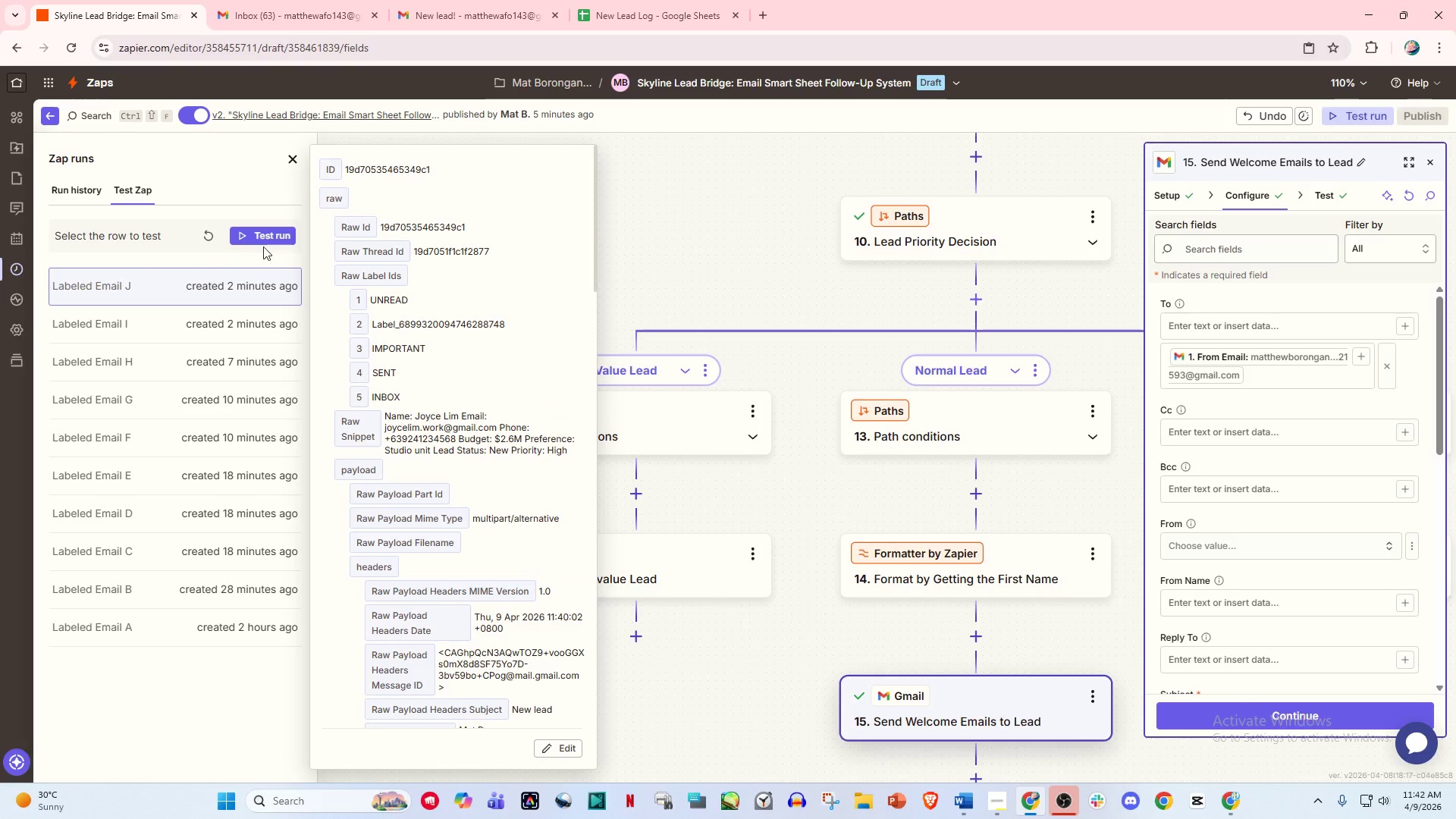 
left_click([266, 234])
 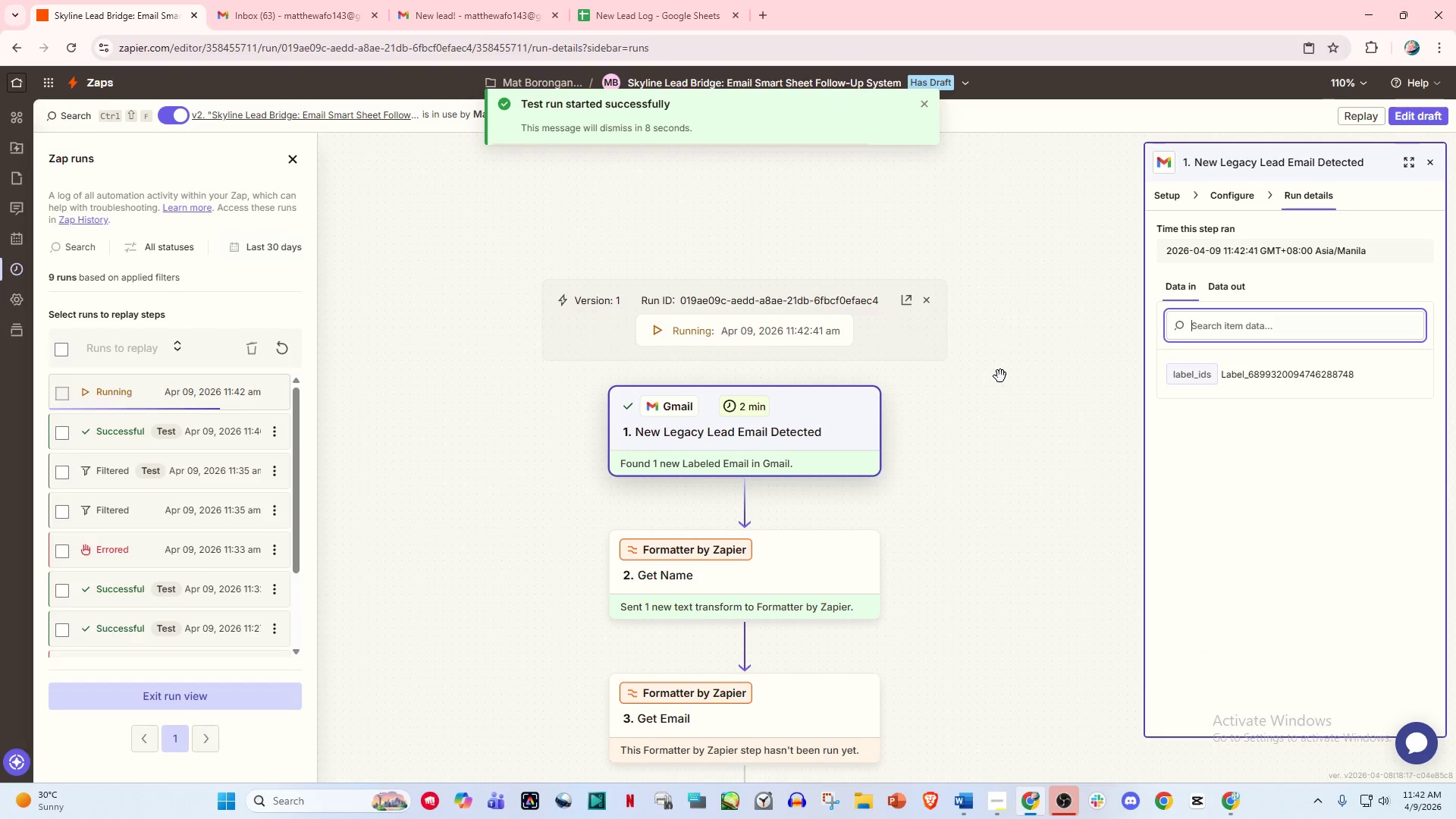 
wait(6.16)
 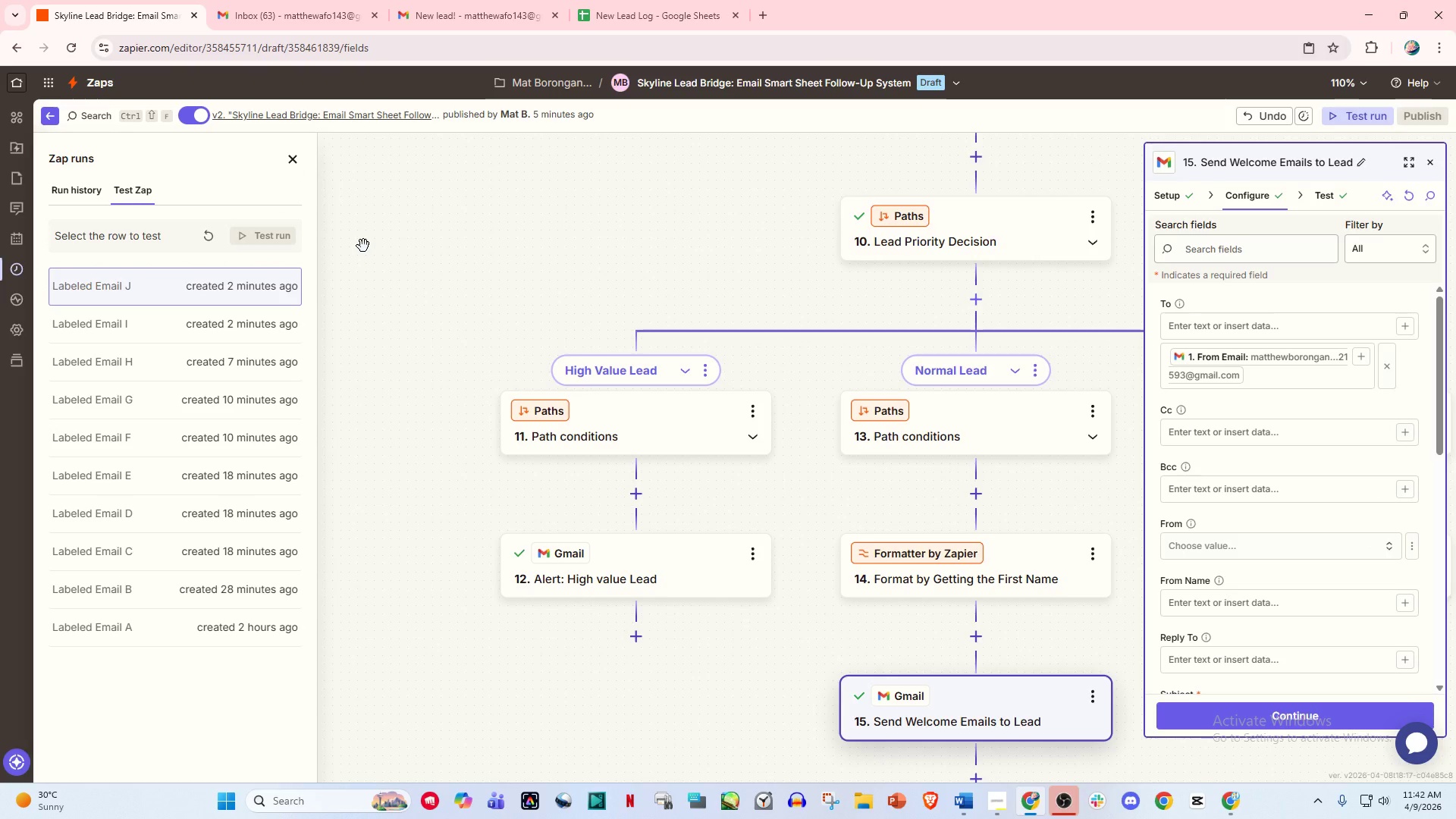 
scroll: coordinate [952, 500], scroll_direction: down, amount: 12.0
 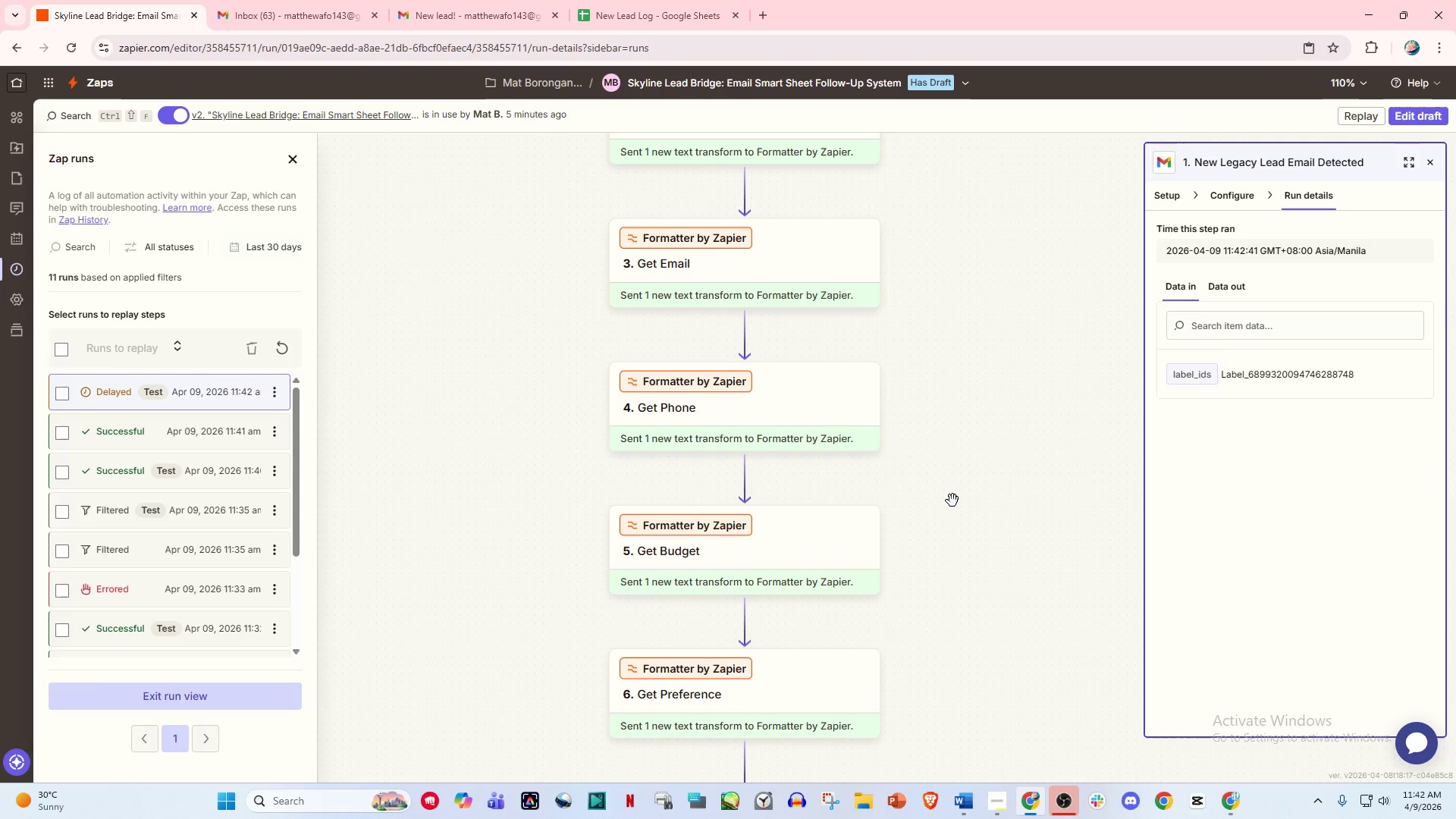 
wait(5.14)
 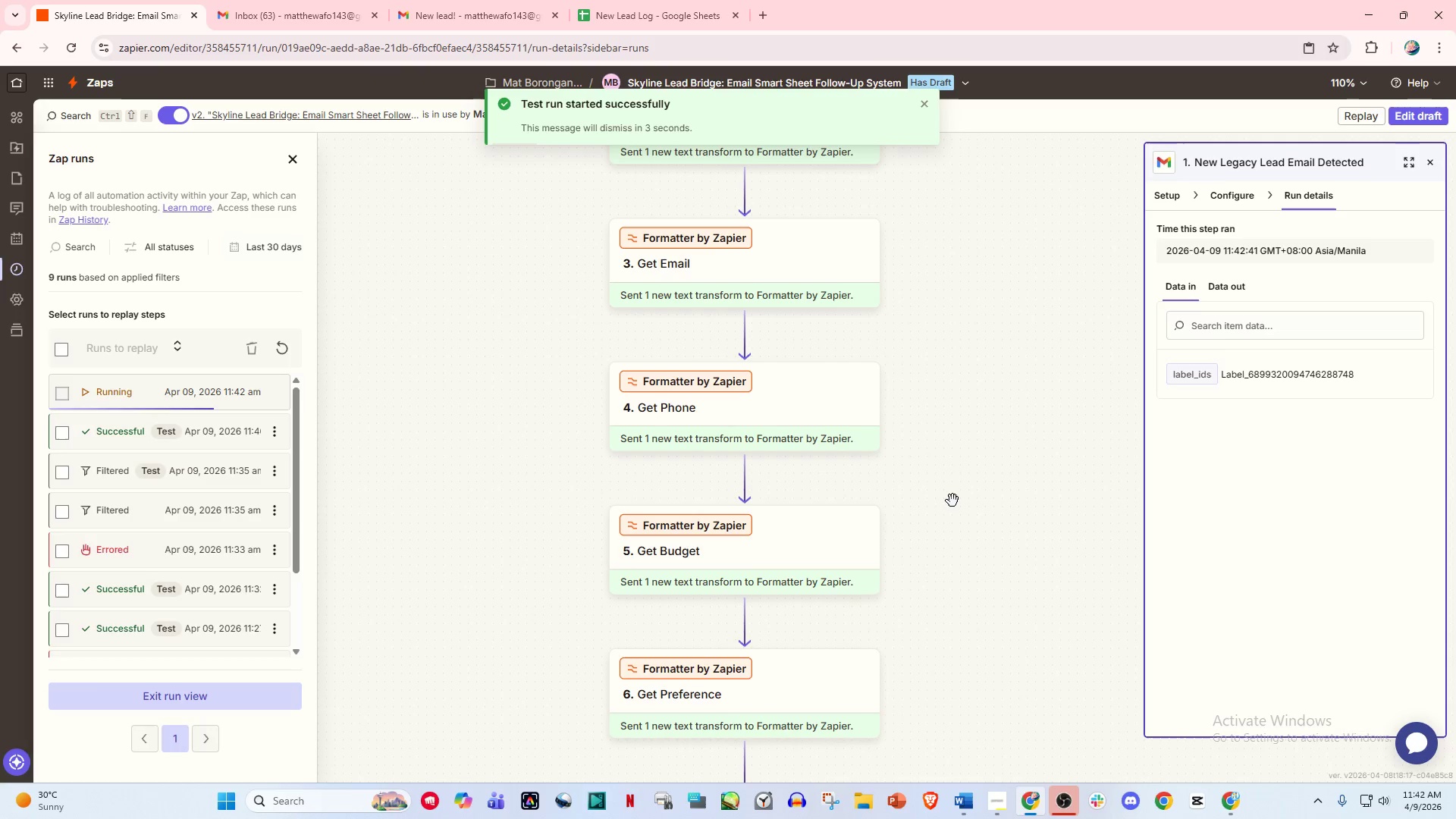 
scroll: coordinate [971, 485], scroll_direction: down, amount: 24.0
 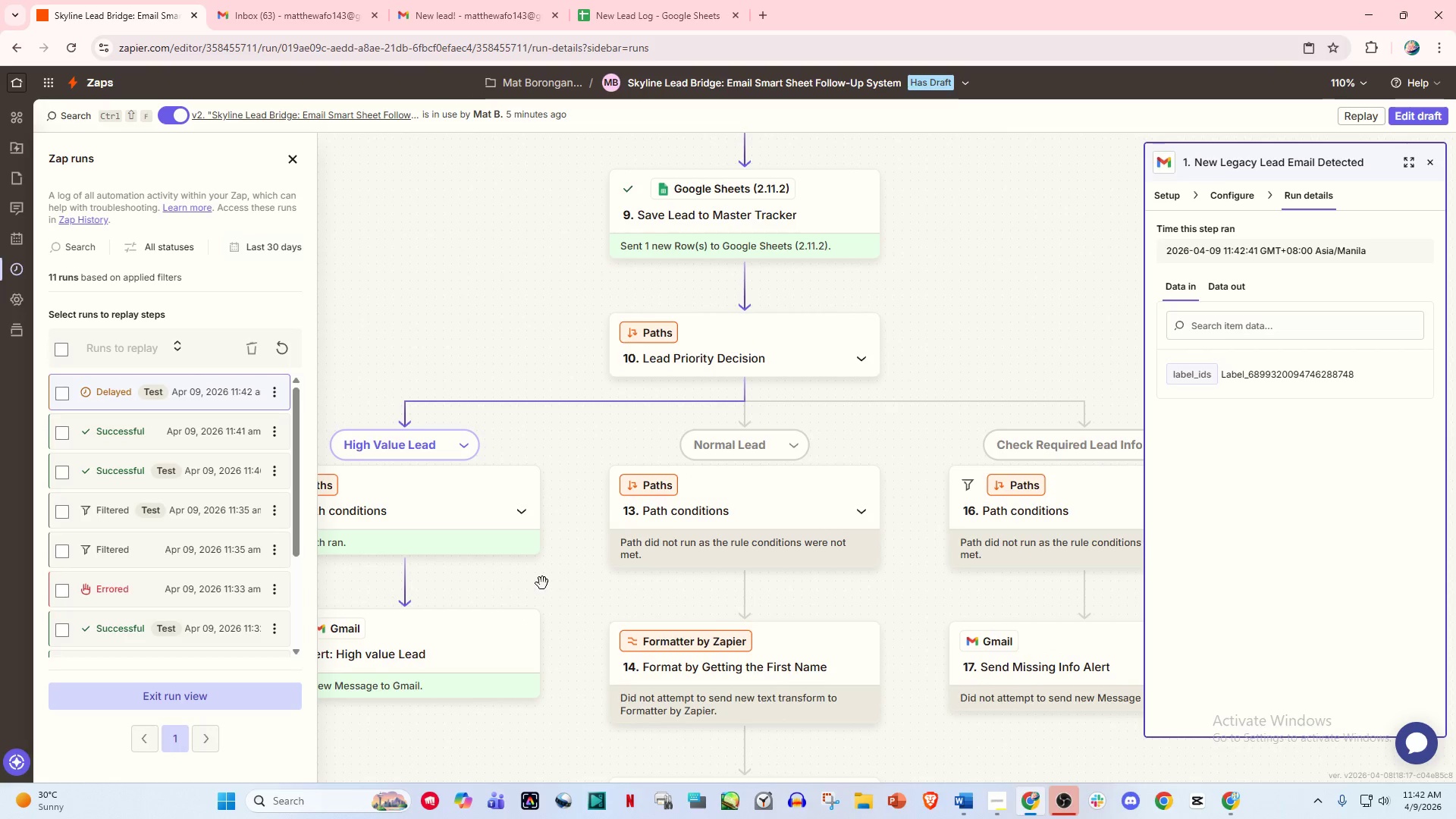 
left_click_drag(start_coordinate=[580, 573], to_coordinate=[693, 572])
 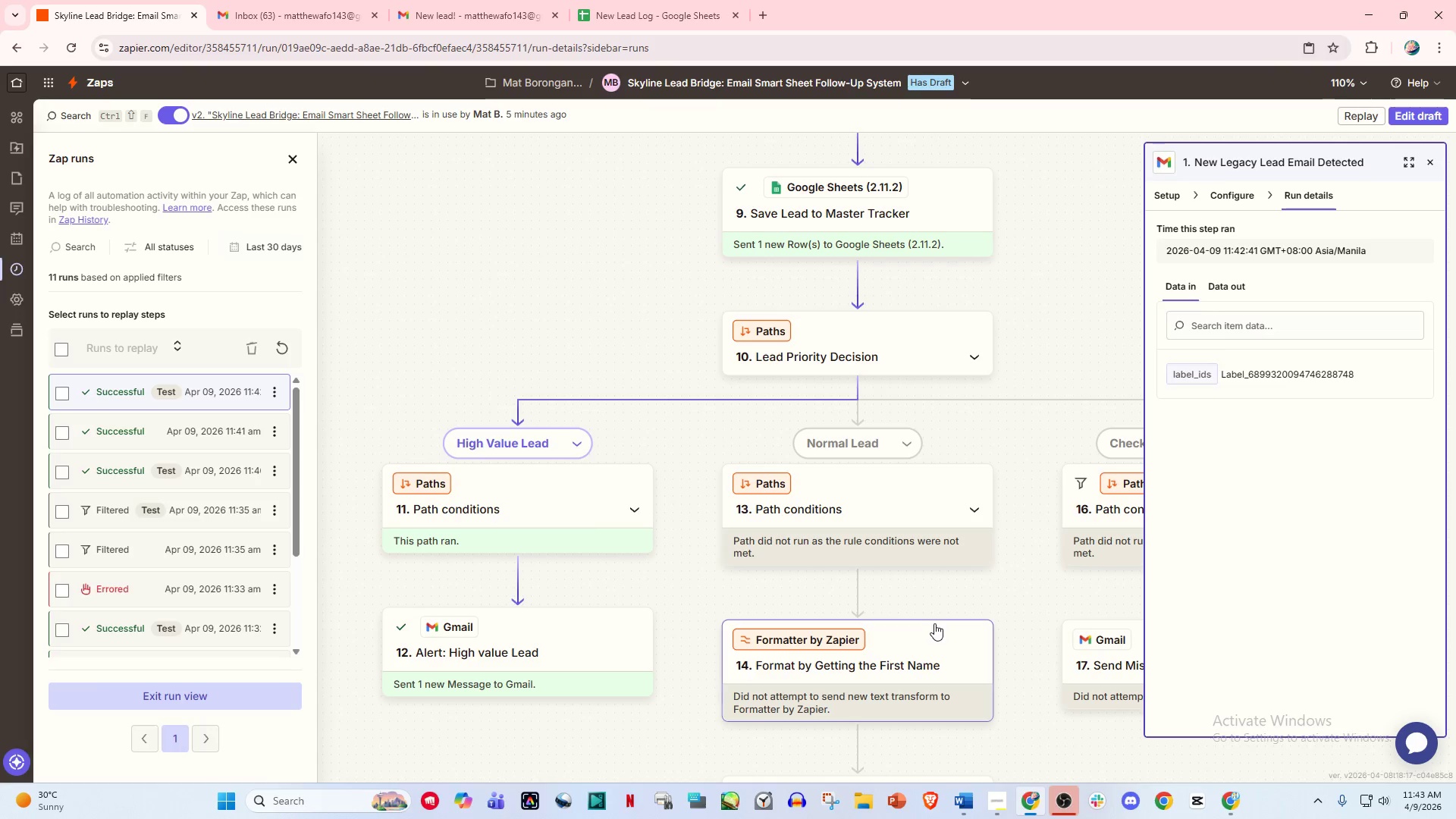 
left_click_drag(start_coordinate=[1028, 661], to_coordinate=[961, 439])
 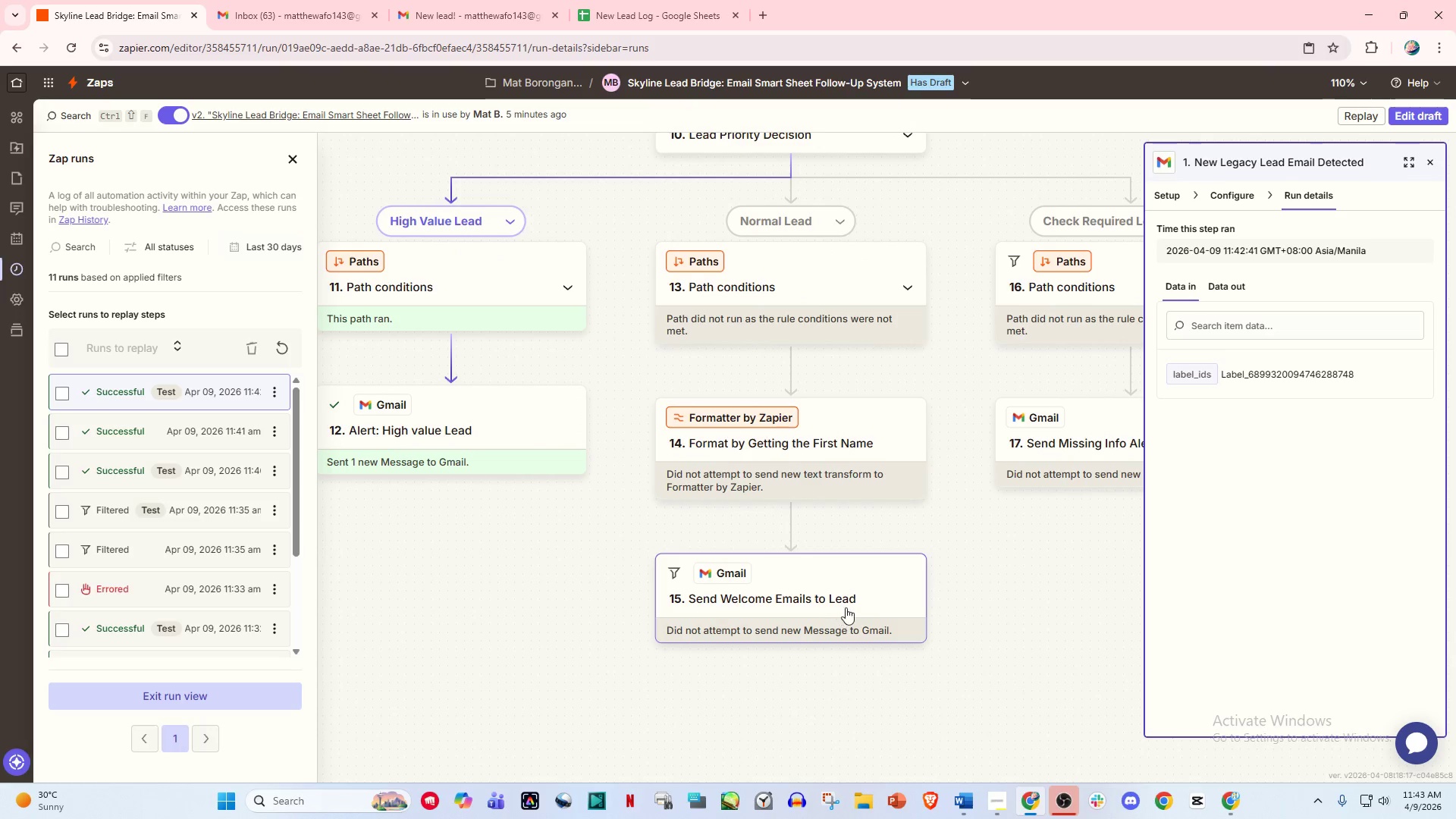 
left_click([853, 606])
 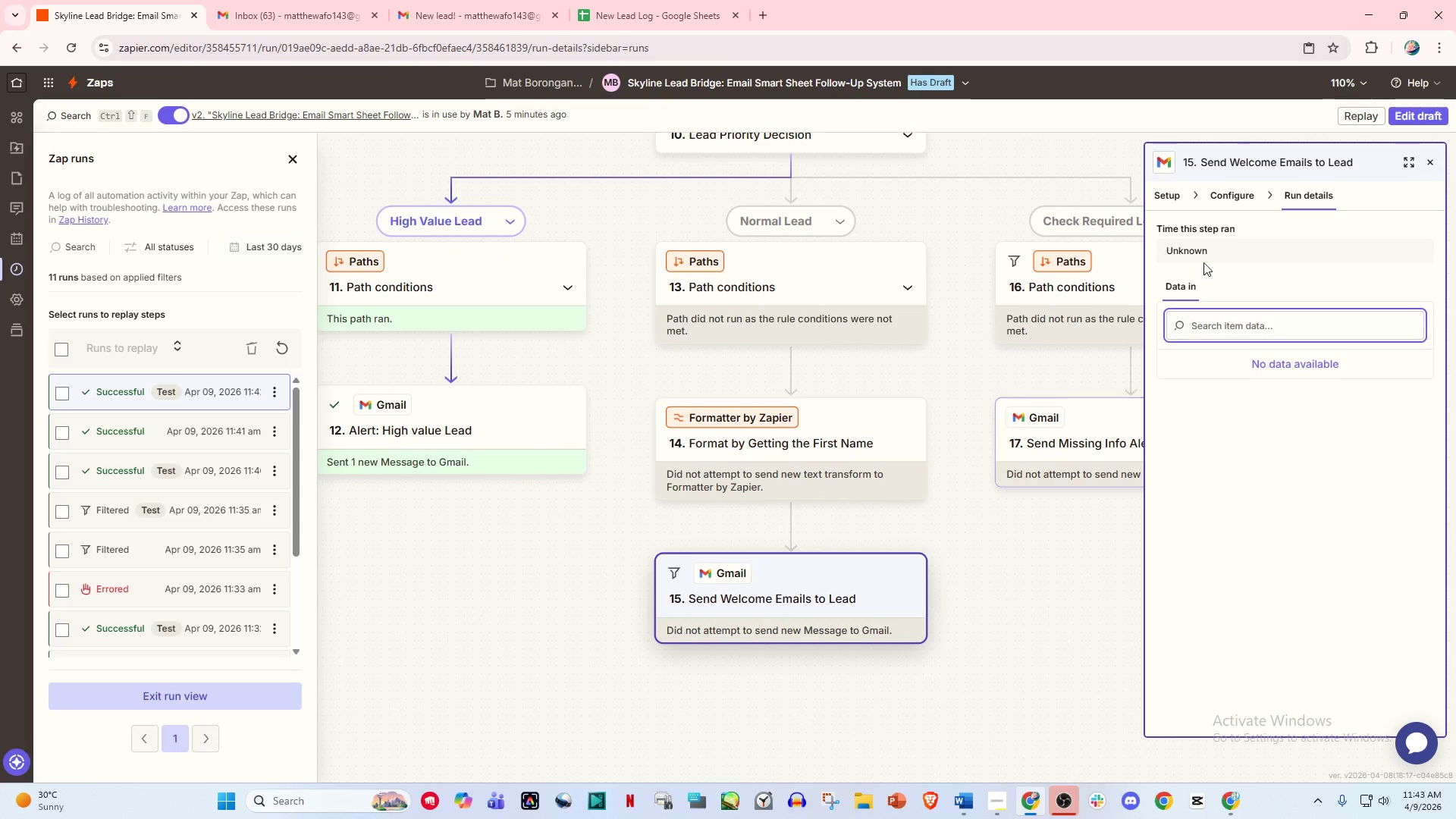 
left_click([1233, 198])
 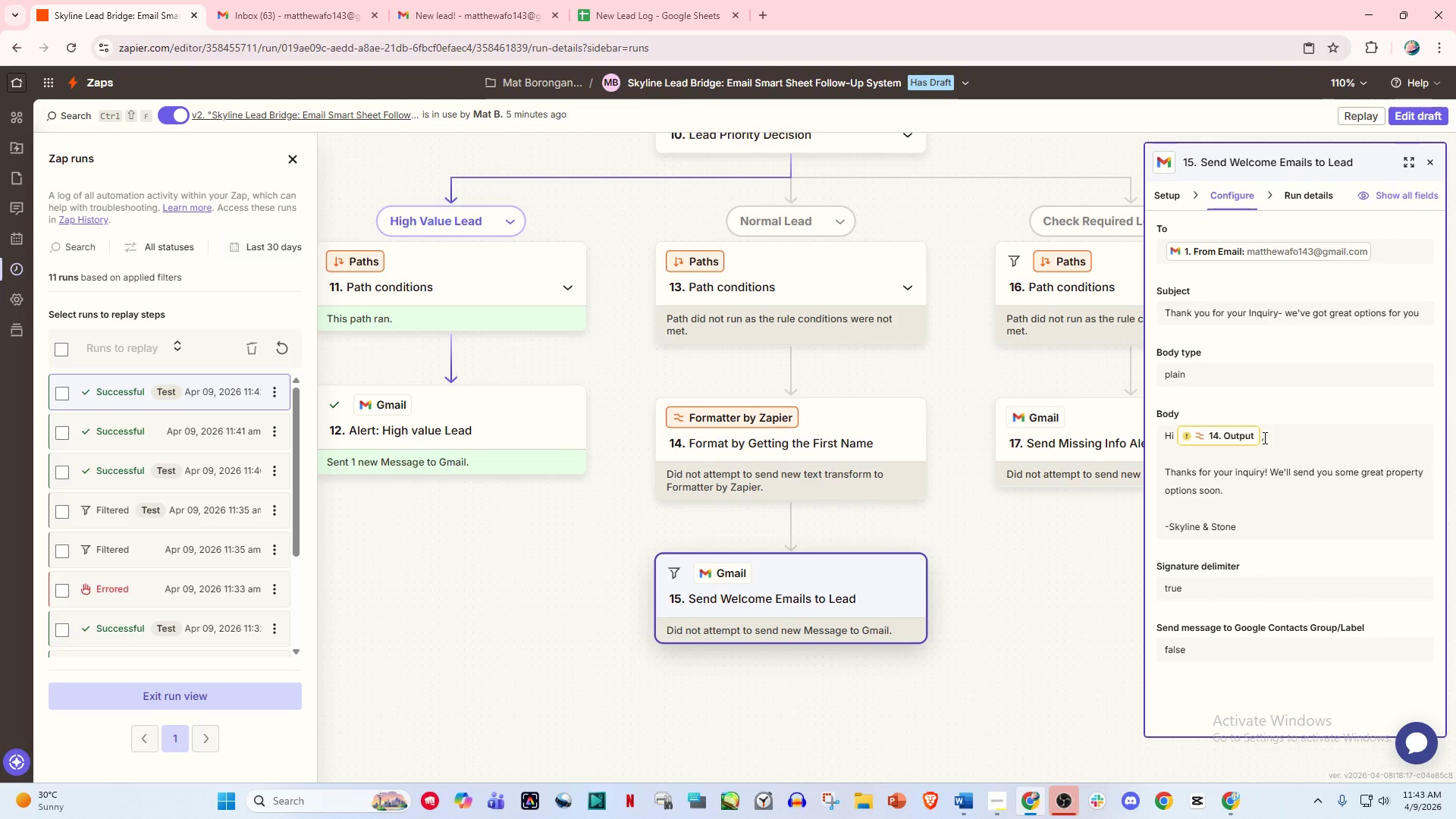 
left_click([1263, 438])
 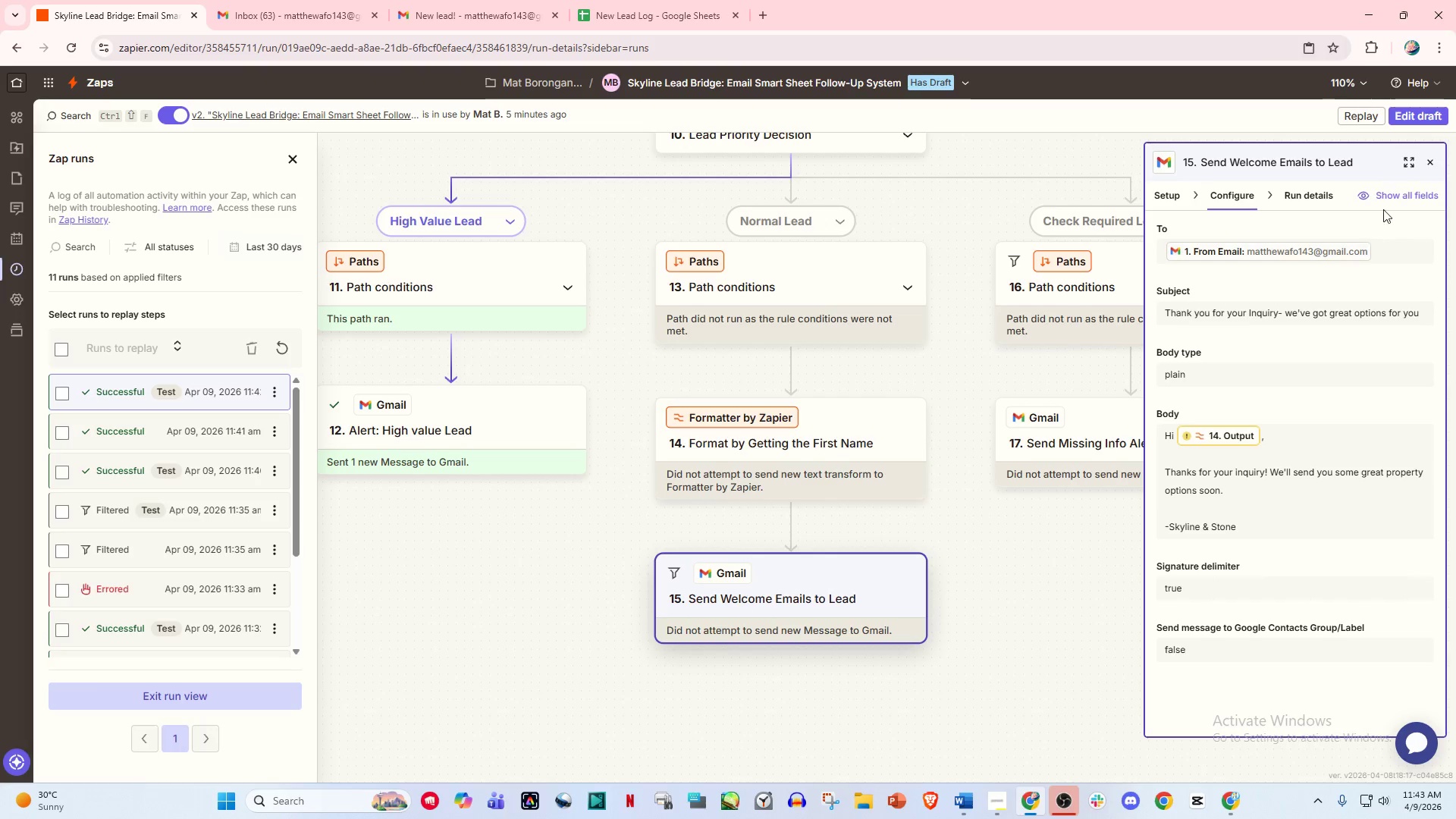 
left_click([1417, 114])
 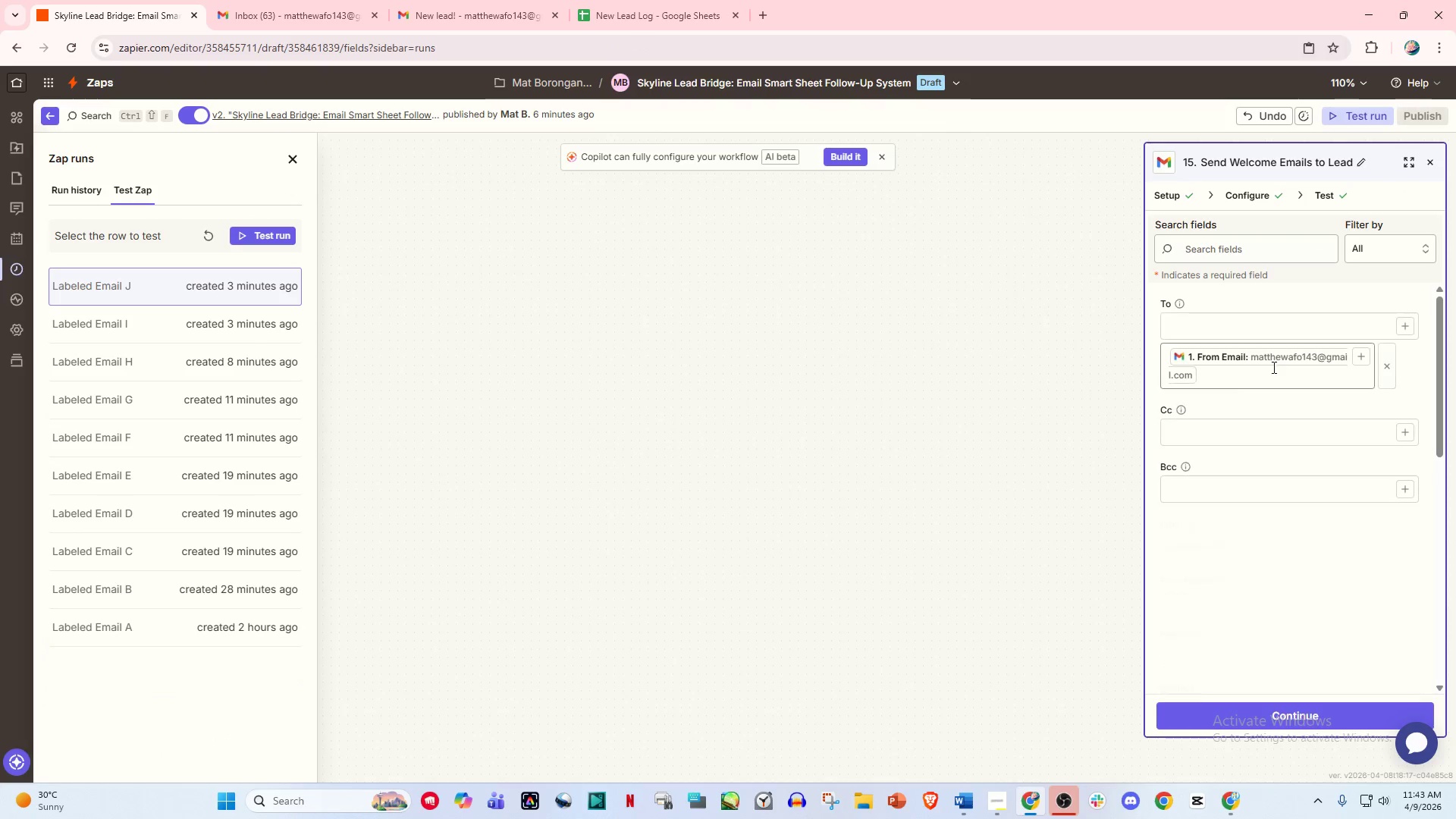 
left_click([786, 458])
 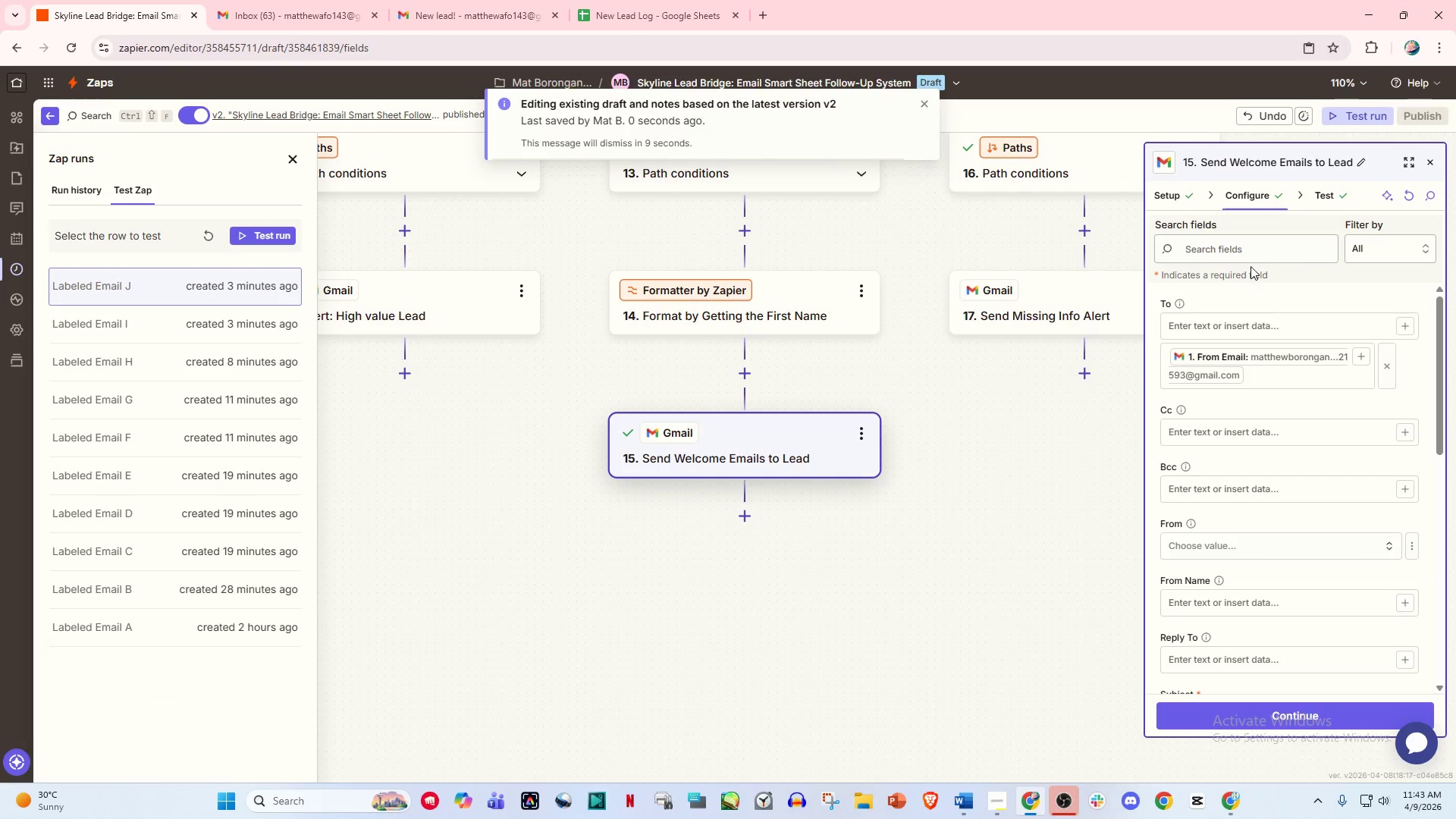 
scroll: coordinate [1263, 535], scroll_direction: down, amount: 15.0
 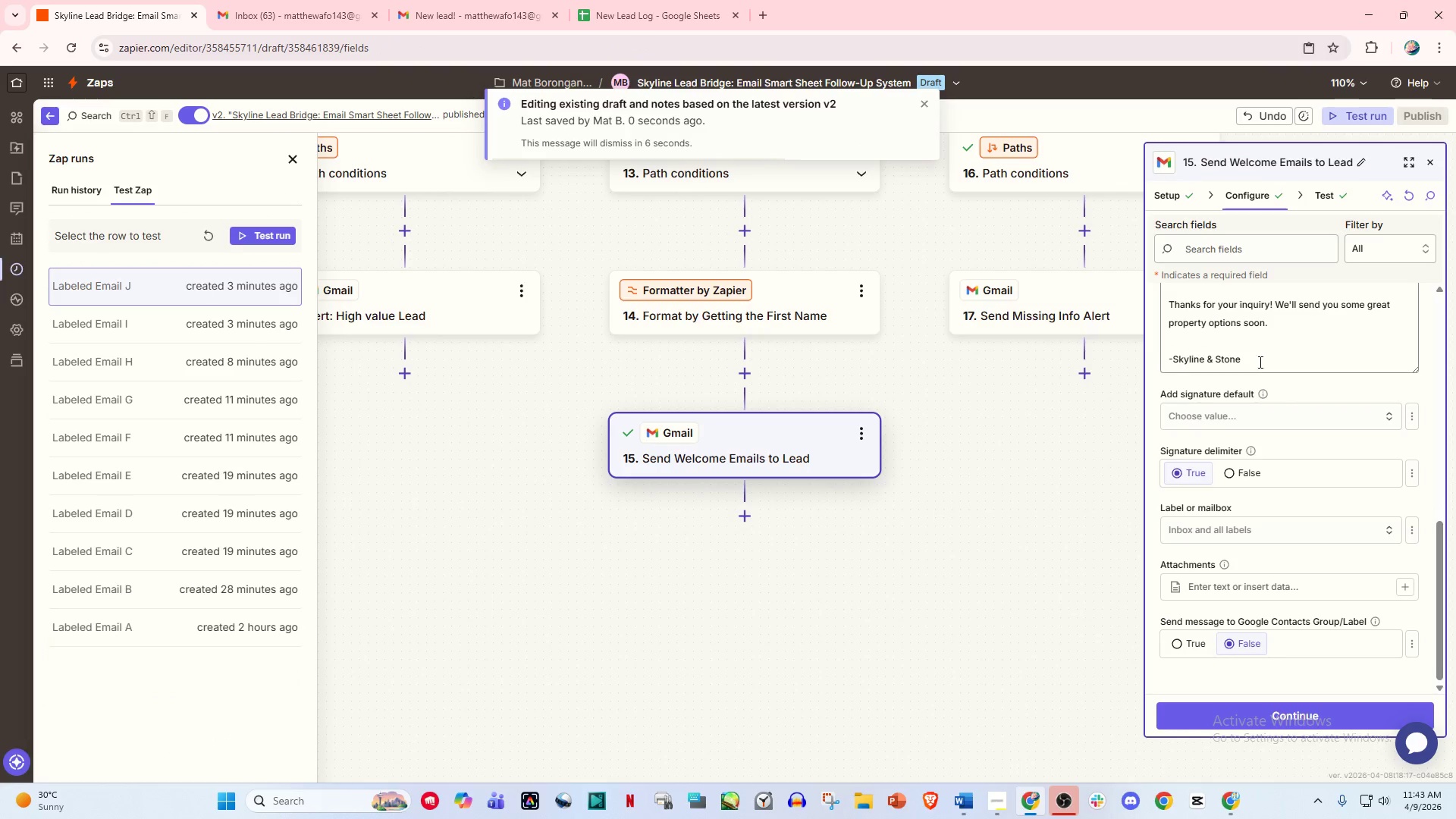 
scroll: coordinate [1253, 359], scroll_direction: up, amount: 2.0
 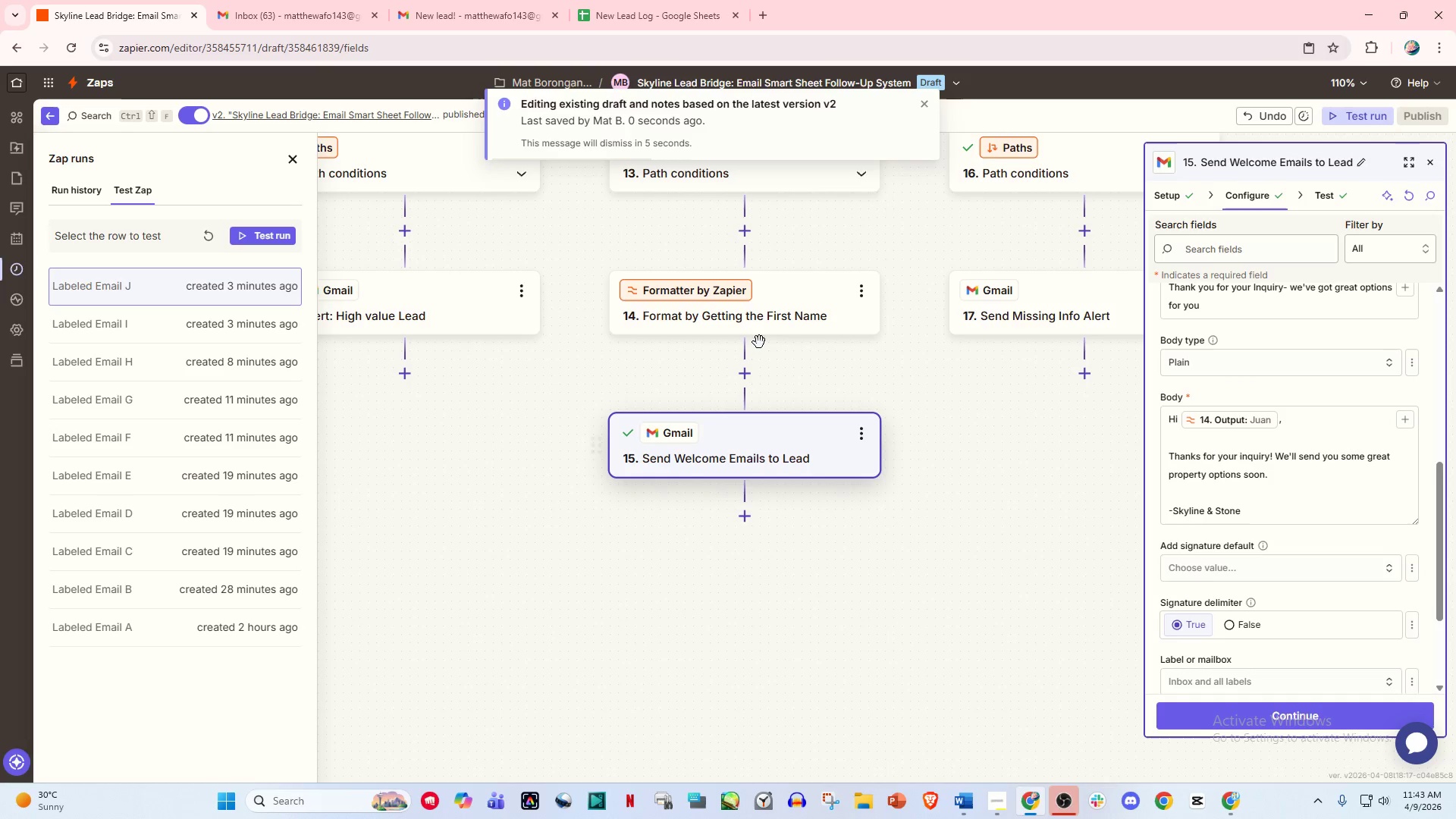 
left_click([1006, 318])
 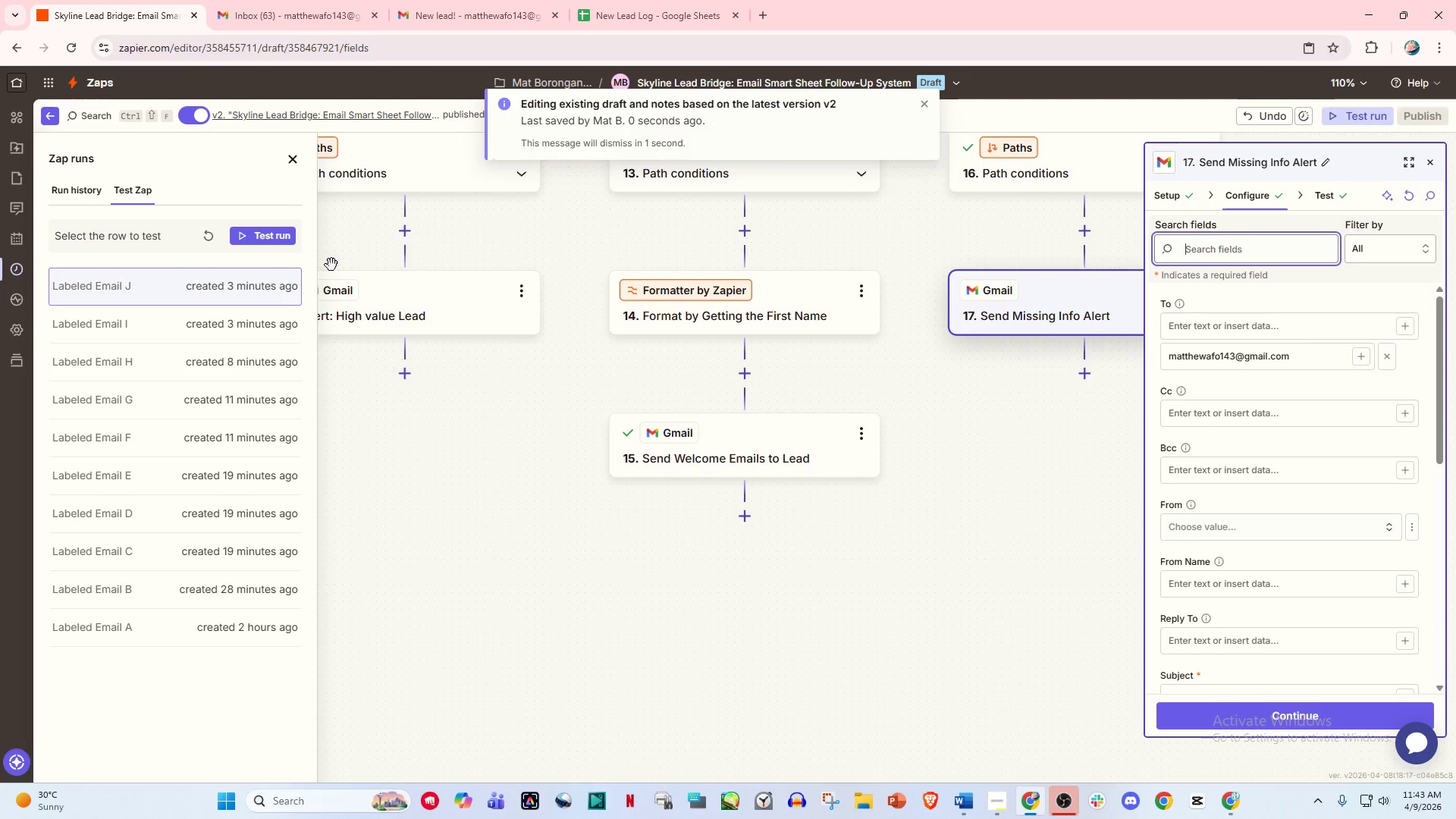 
left_click([77, 196])
 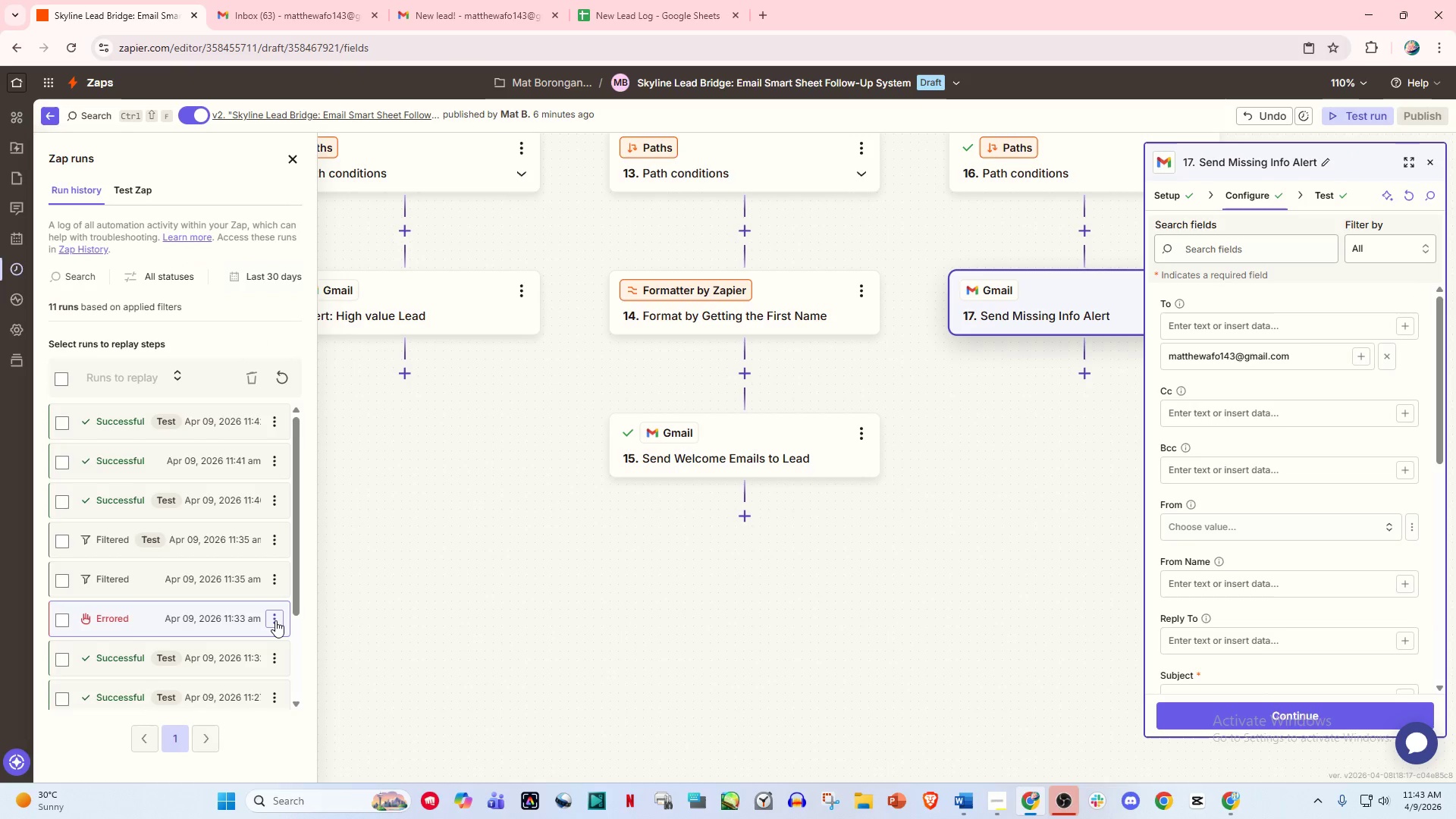 
left_click([275, 620])
 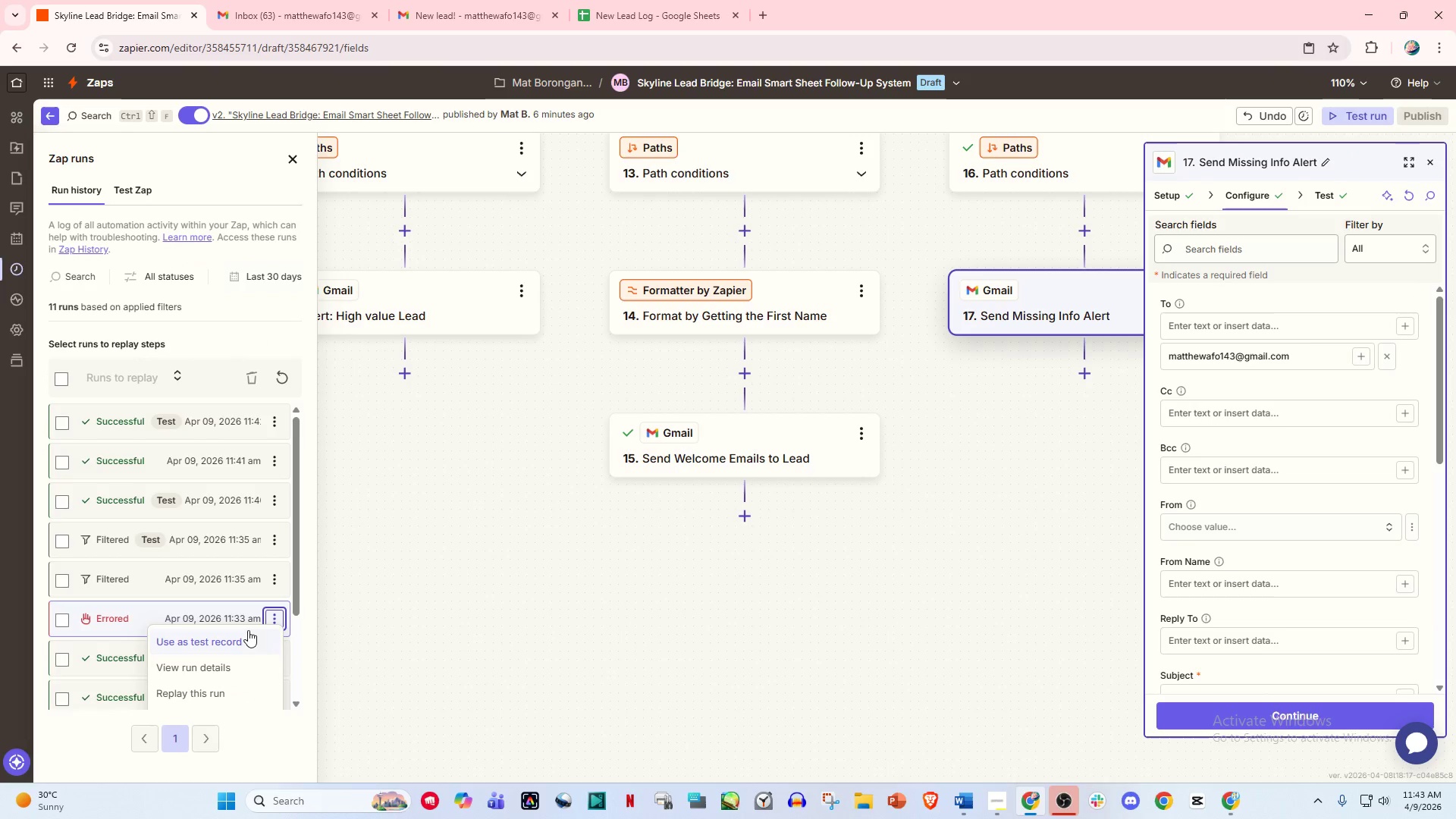 
left_click([421, 503])
 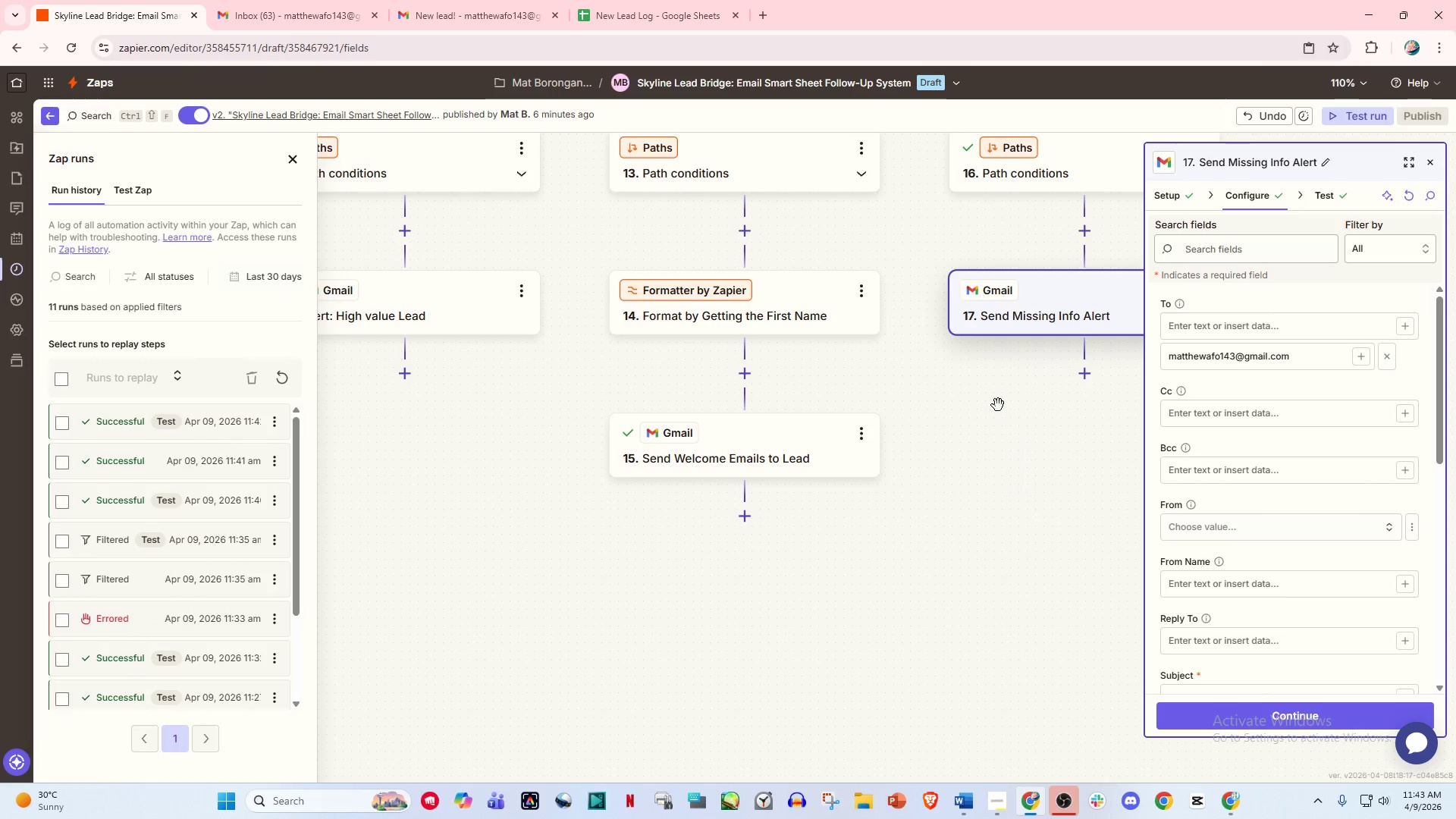 
hold_key(key=ControlLeft, duration=1.5)
 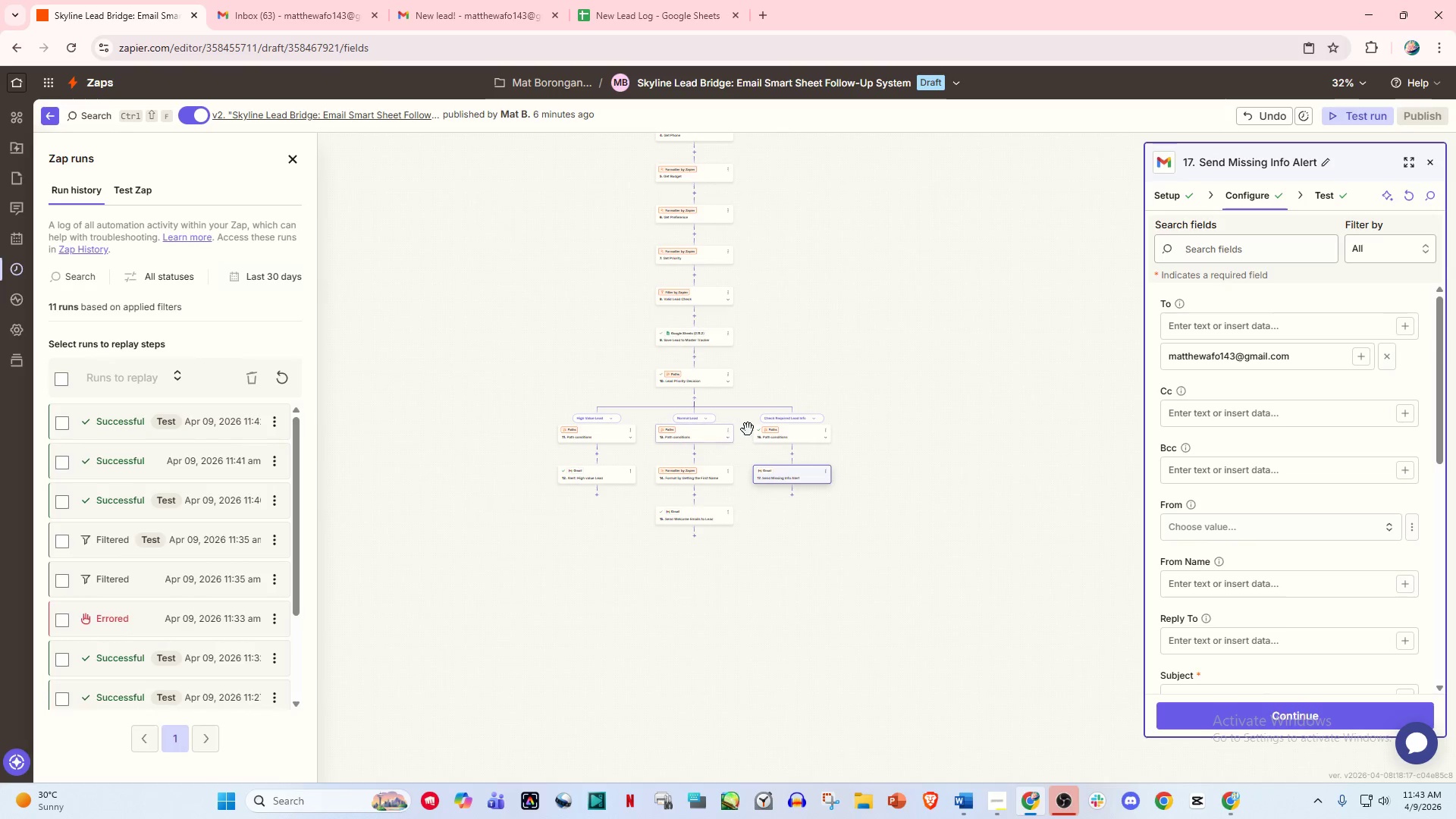 
key(Control+ControlLeft)
 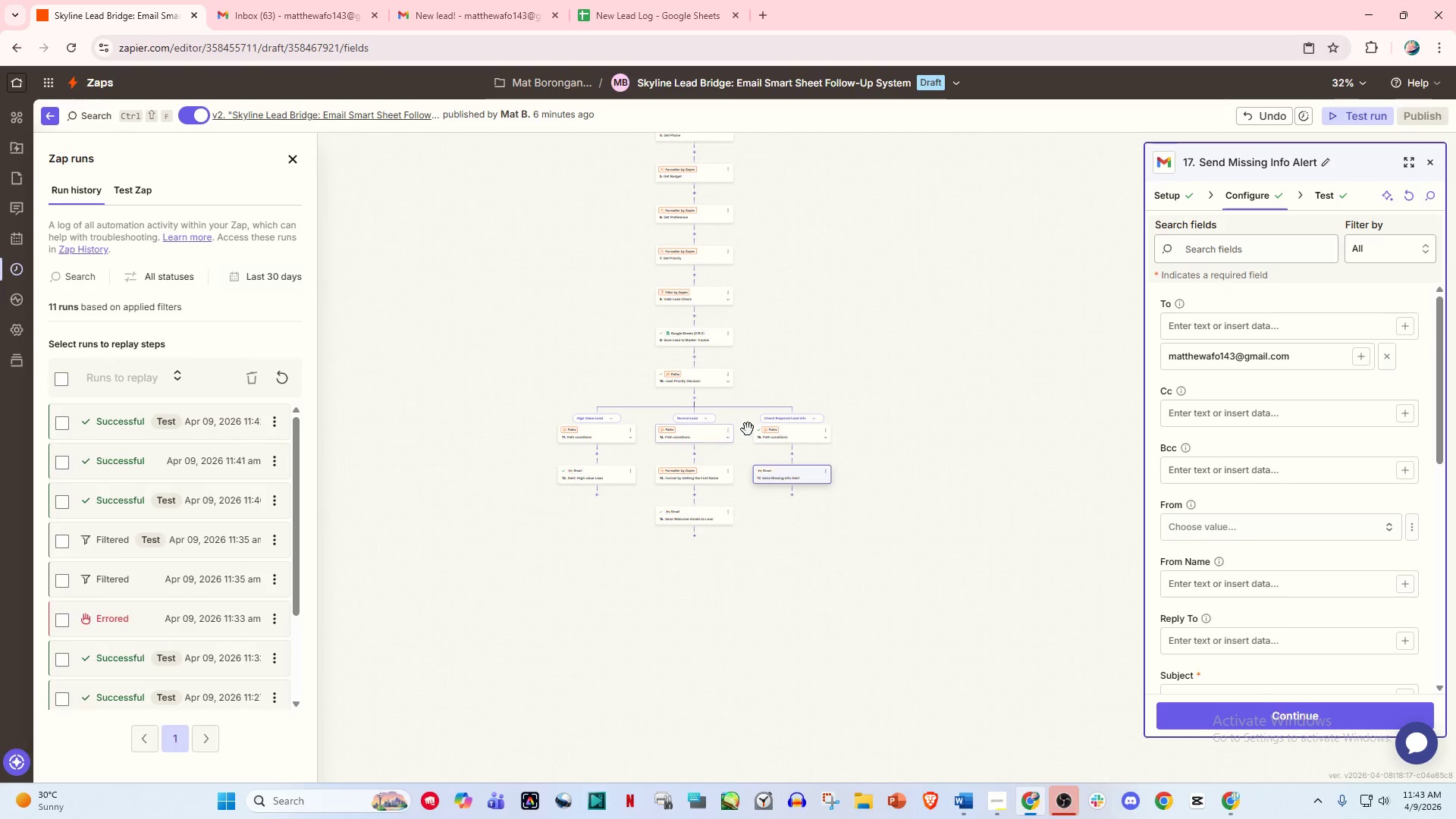 
key(Control+ControlLeft)
 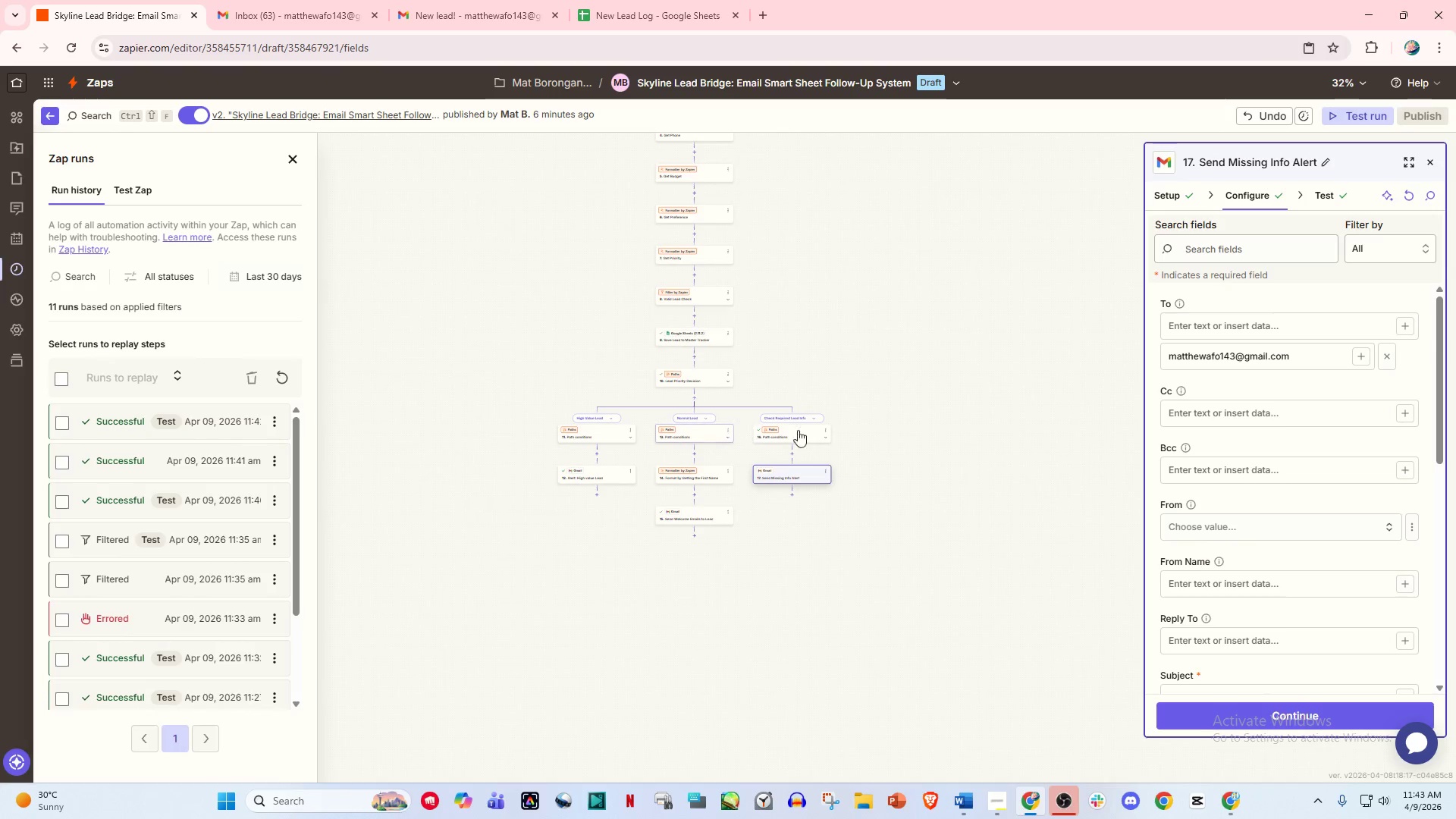 
key(Control+ControlLeft)
 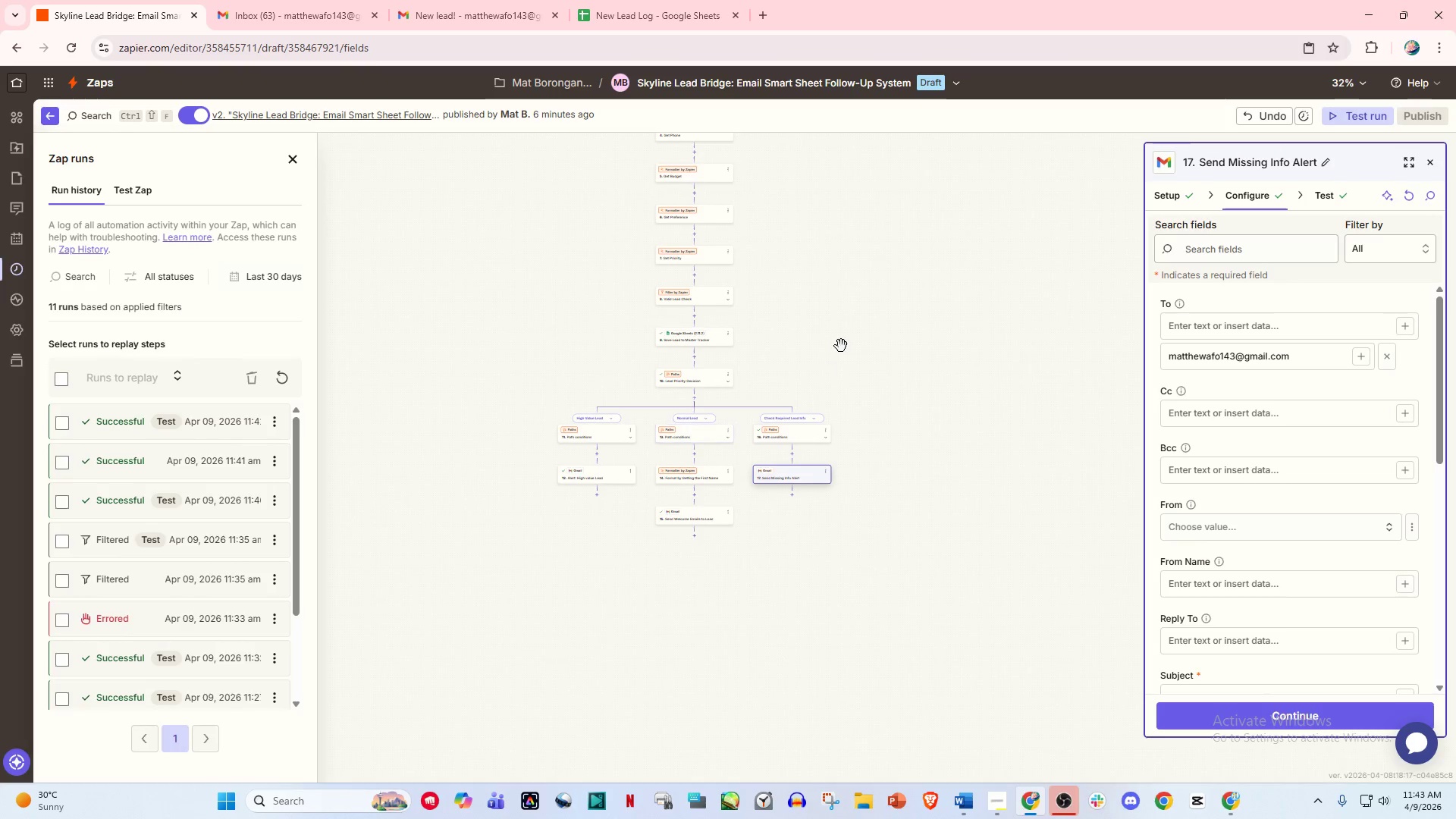 
scroll: coordinate [732, 428], scroll_direction: down, amount: 12.0
 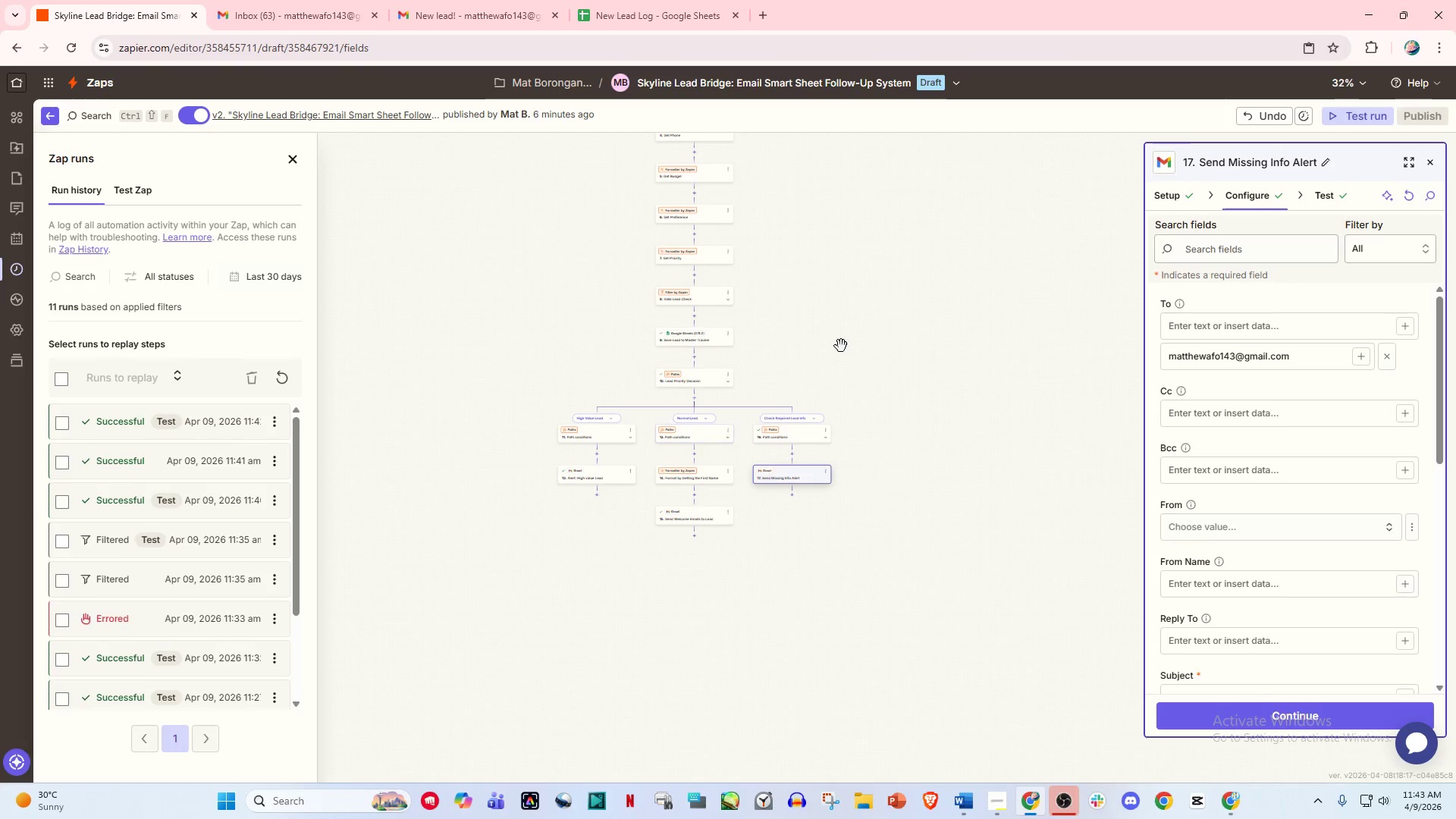 
left_click_drag(start_coordinate=[841, 346], to_coordinate=[848, 538])
 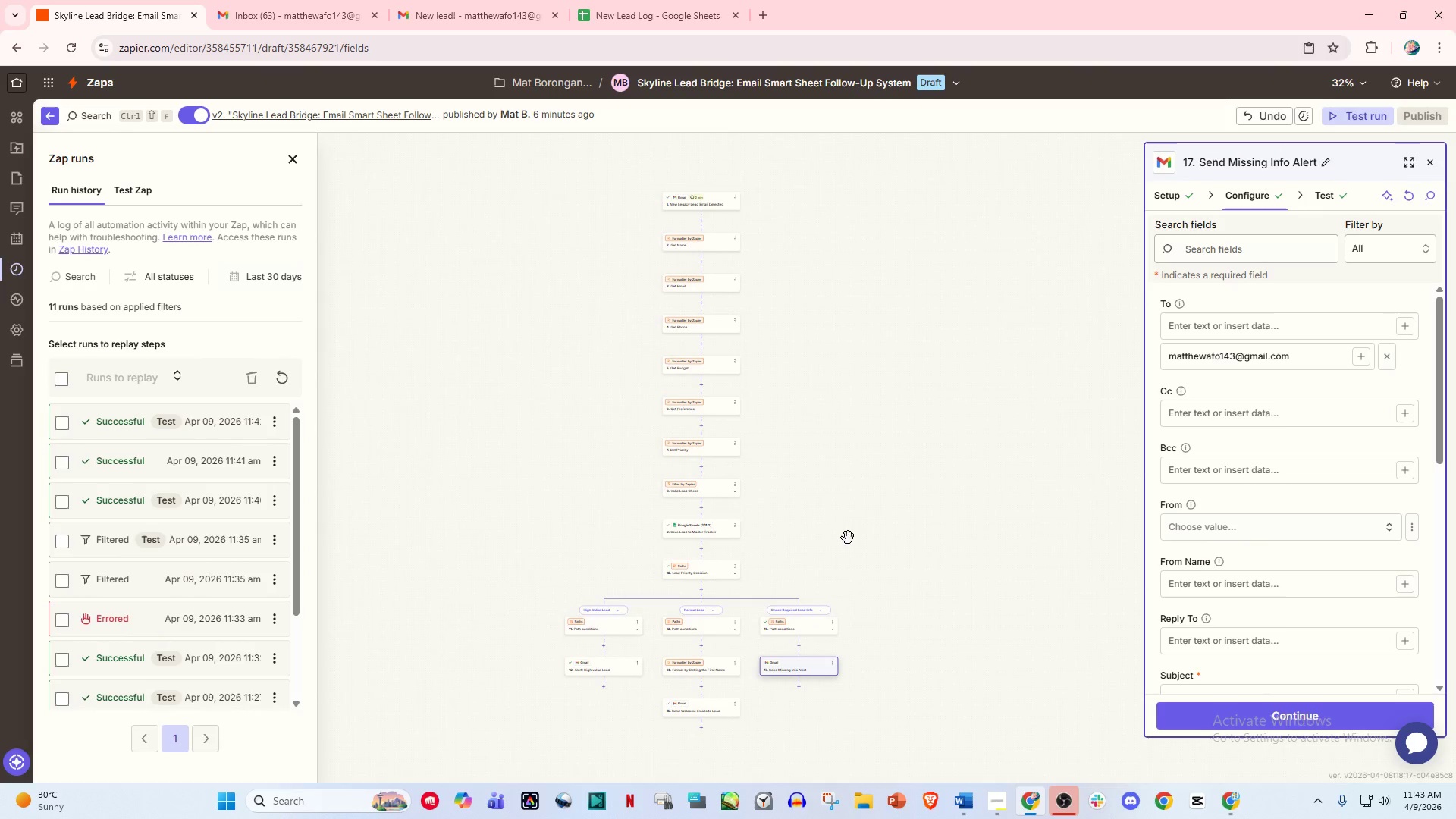 
hold_key(key=ControlLeft, duration=0.7)
 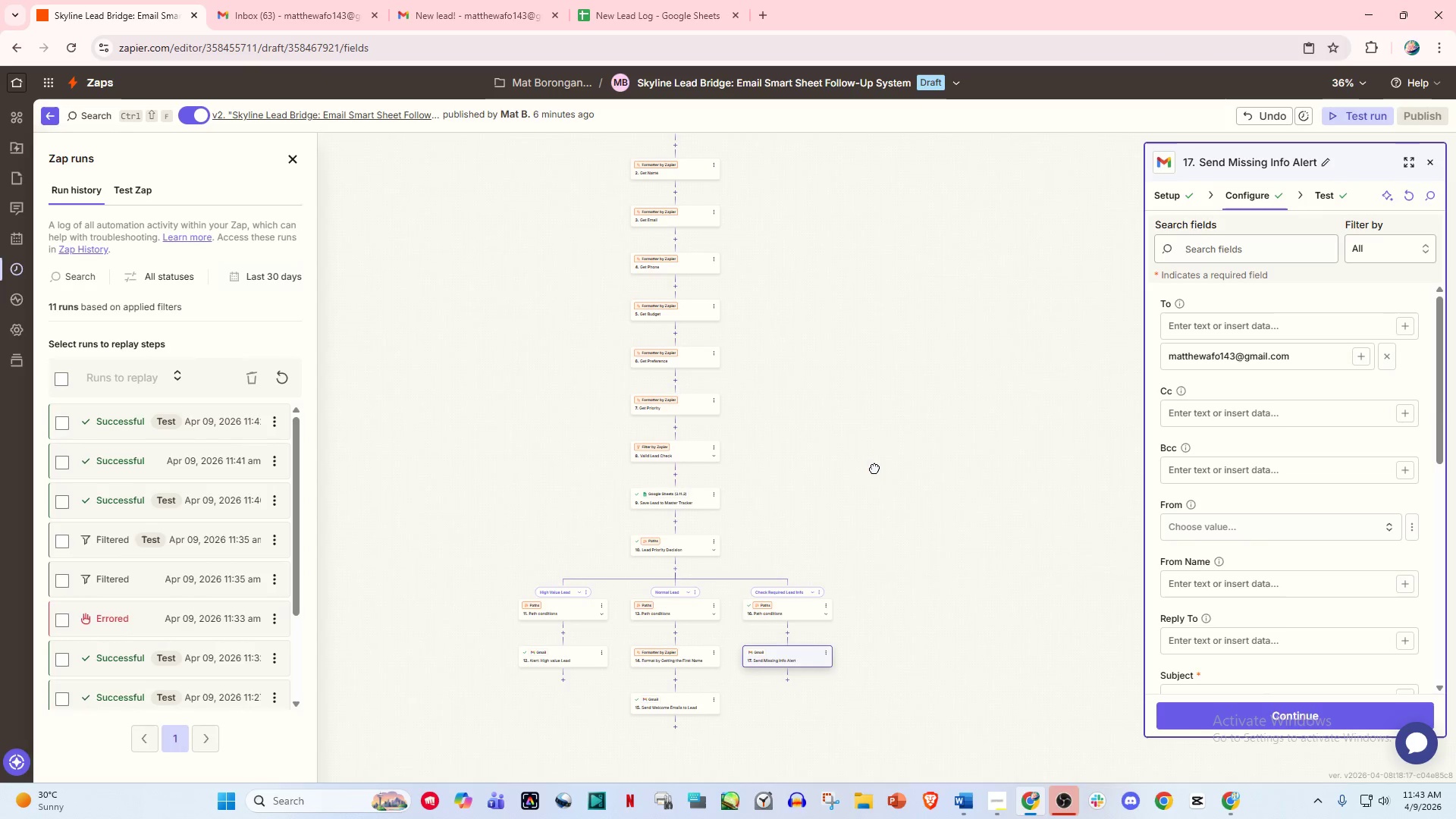 
hold_key(key=ControlLeft, duration=7.95)
 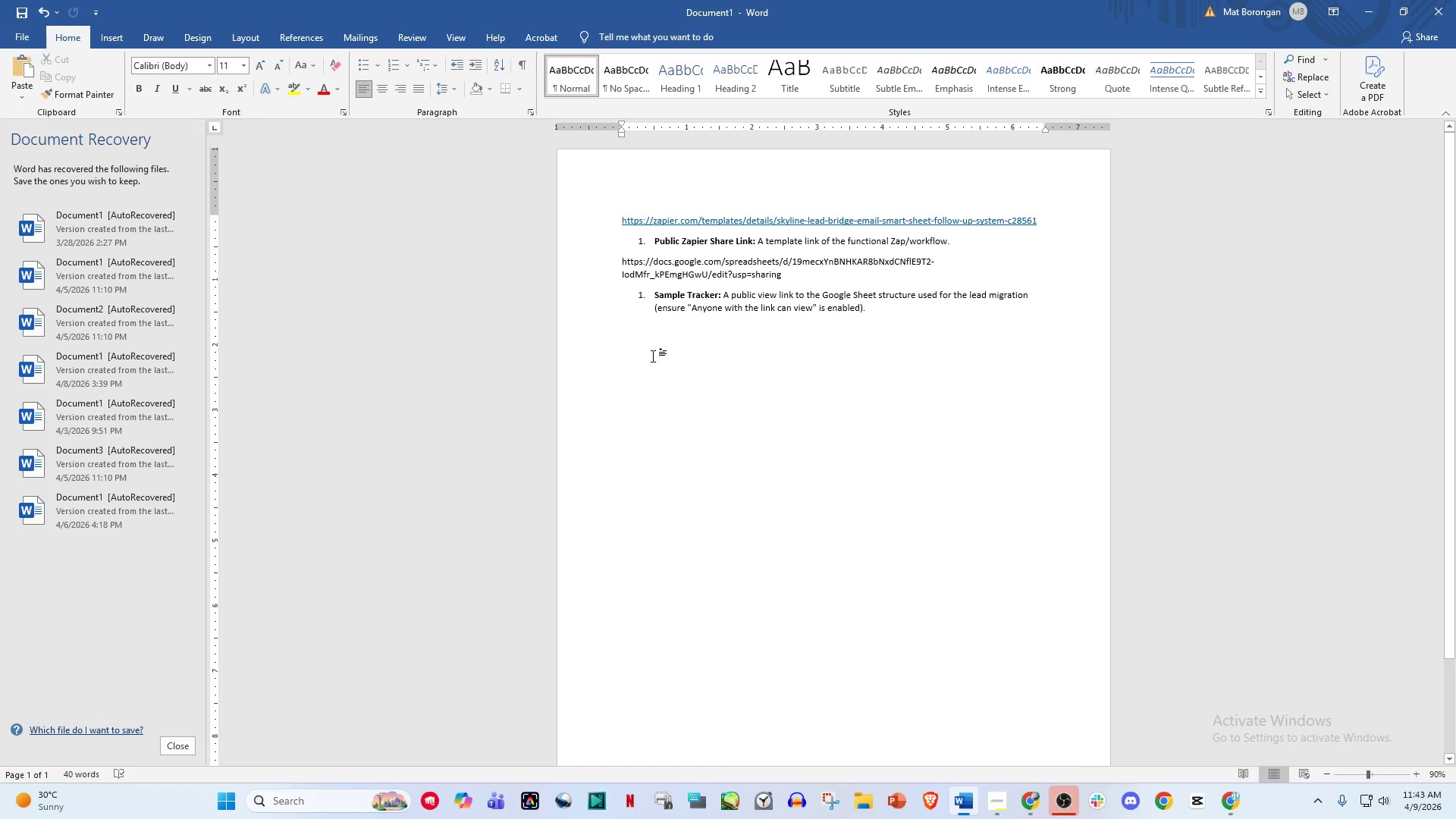 
scroll: coordinate [840, 528], scroll_direction: up, amount: 1.0
 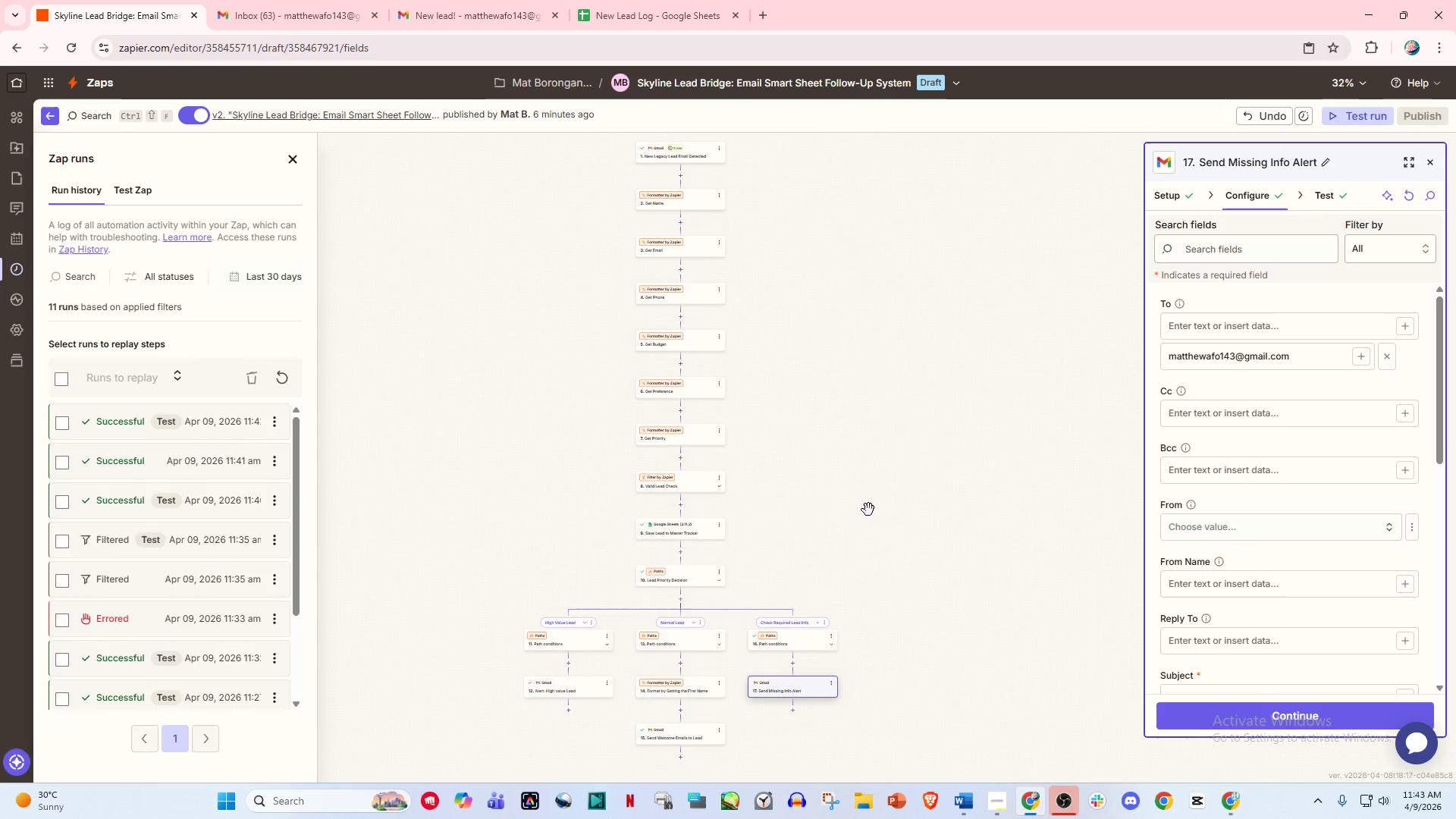 
left_click_drag(start_coordinate=[882, 497], to_coordinate=[874, 468])
 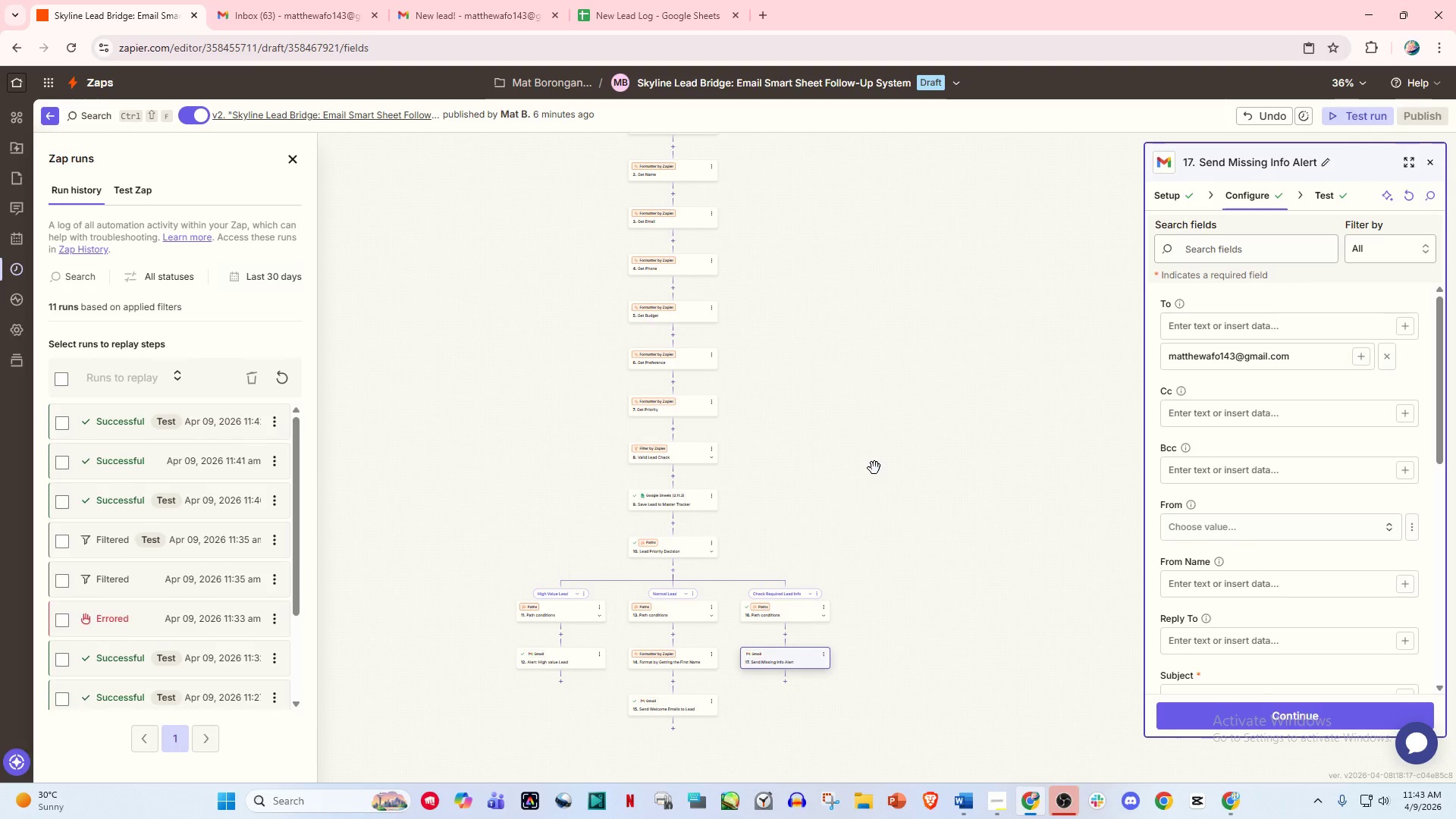 
key(PrintScreen)
 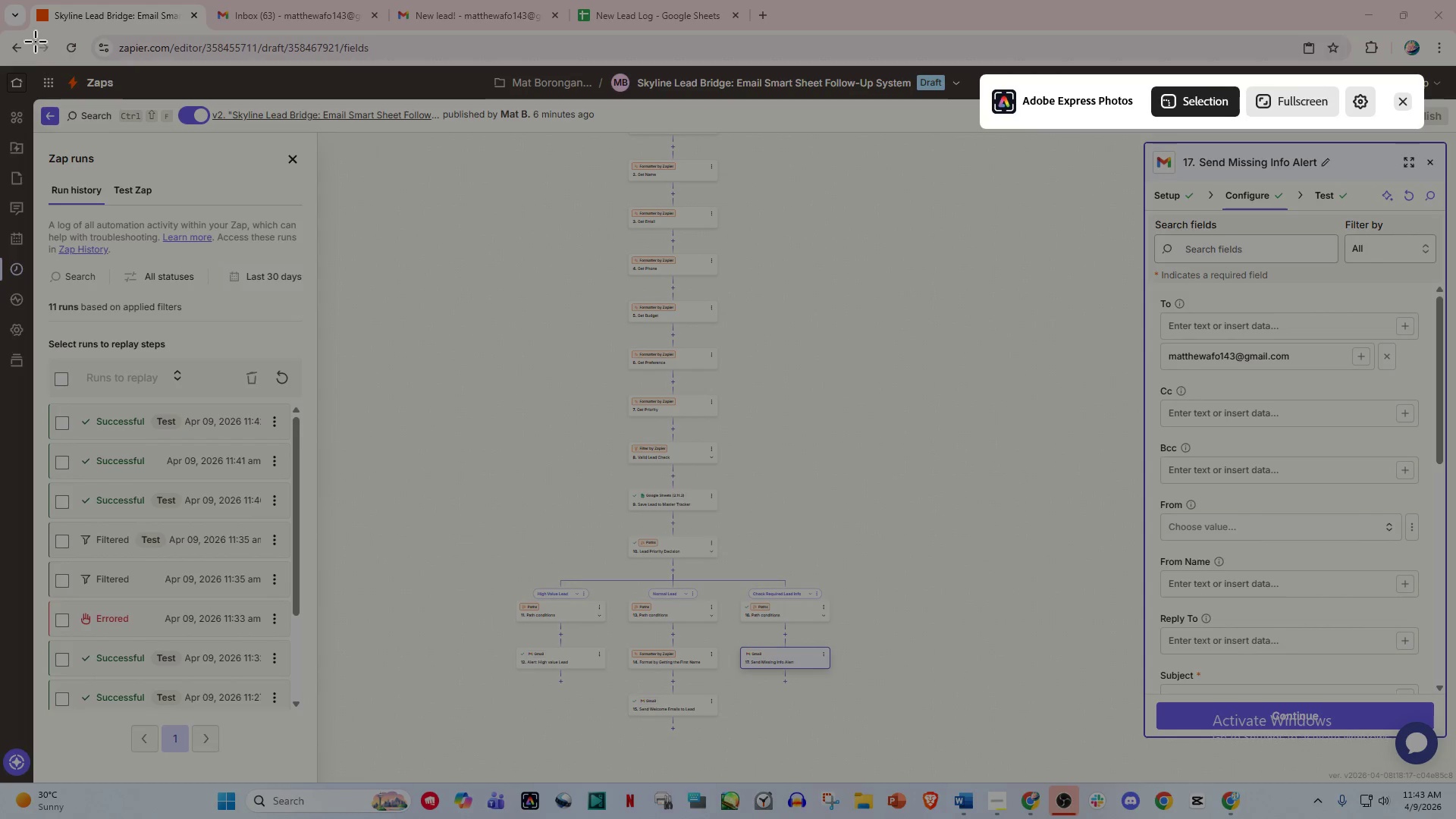 
left_click_drag(start_coordinate=[1, 33], to_coordinate=[1454, 818])
 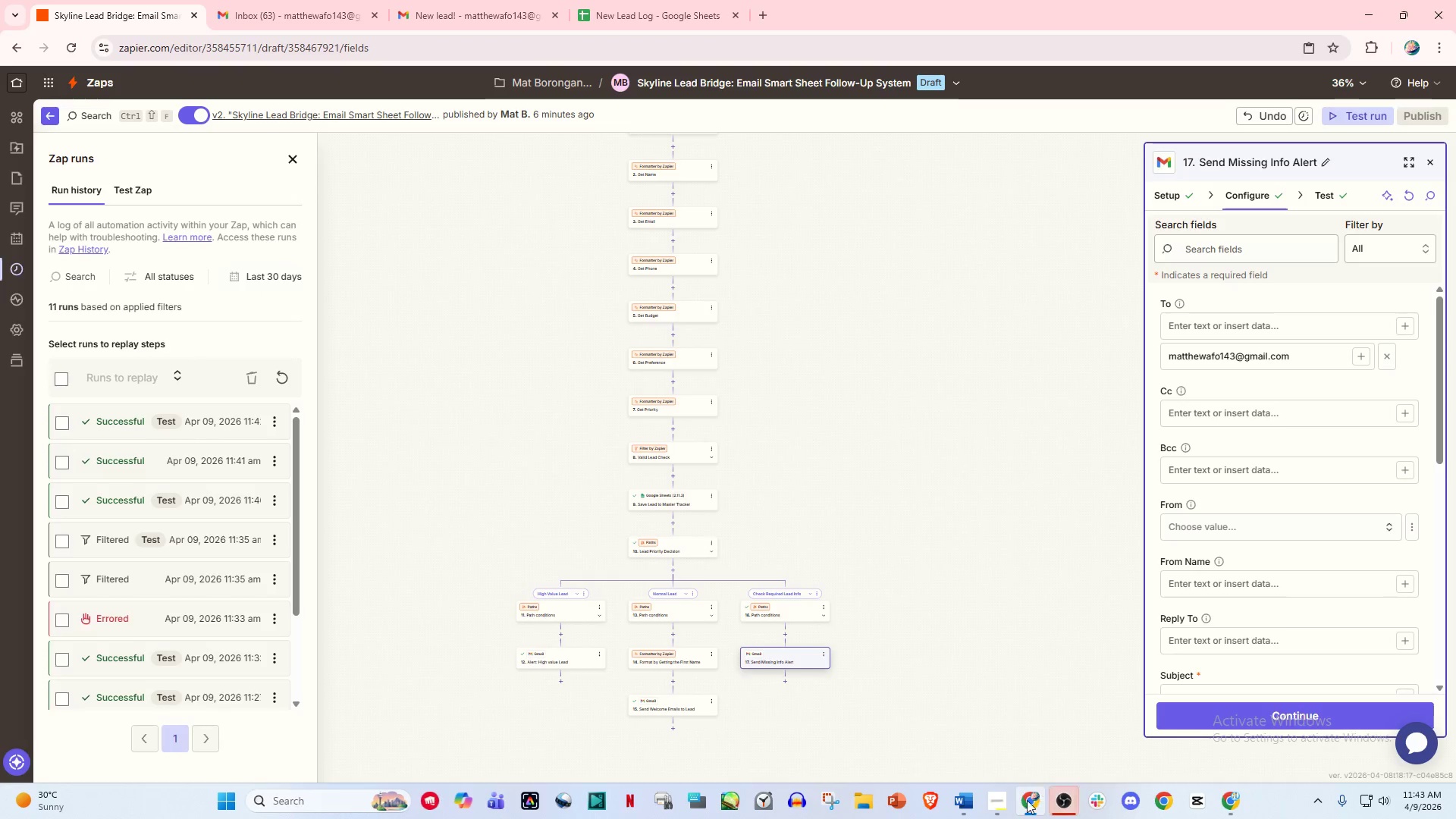 
left_click([972, 805])
 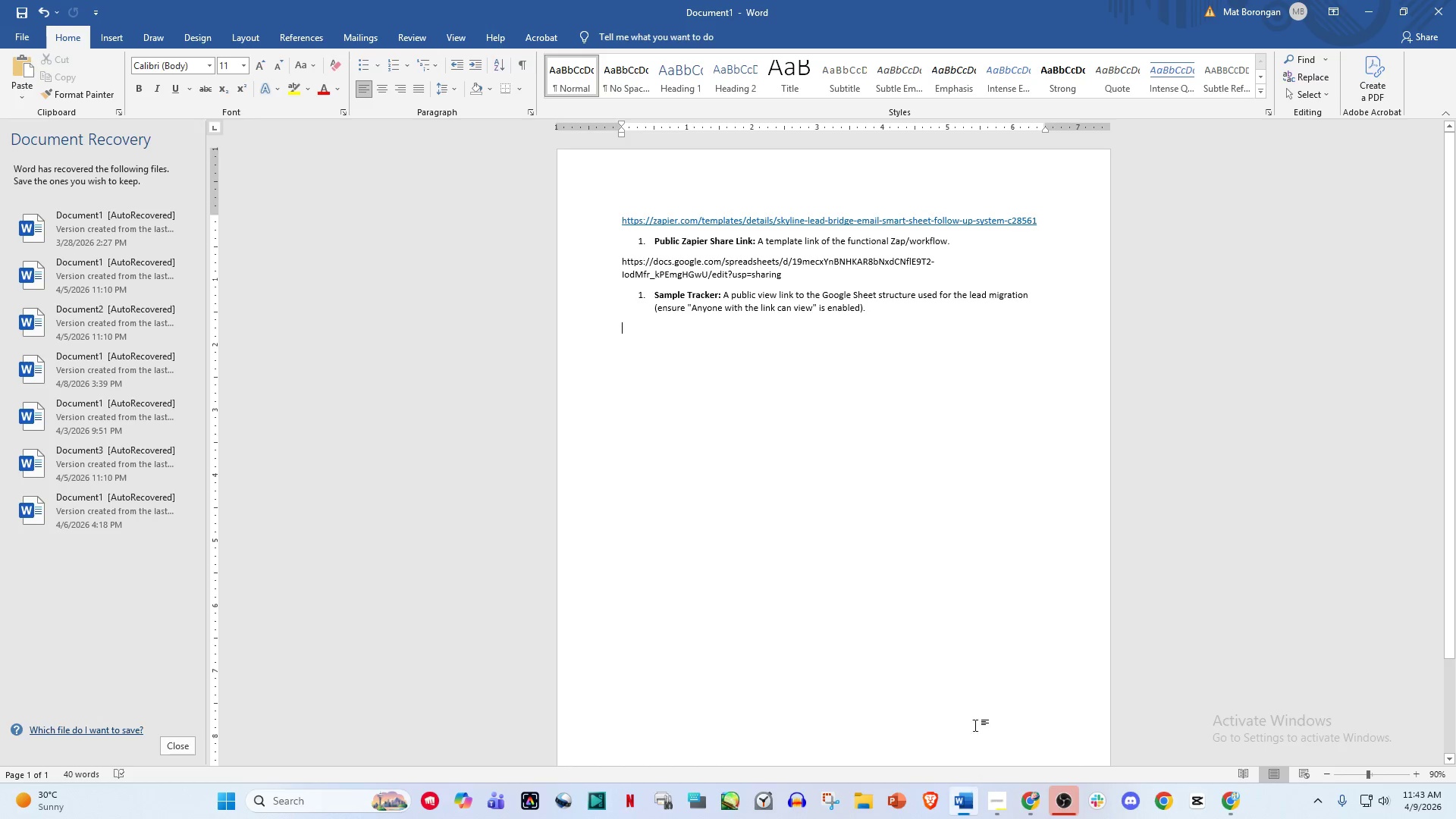 
hold_key(key=ControlLeft, duration=0.33)
 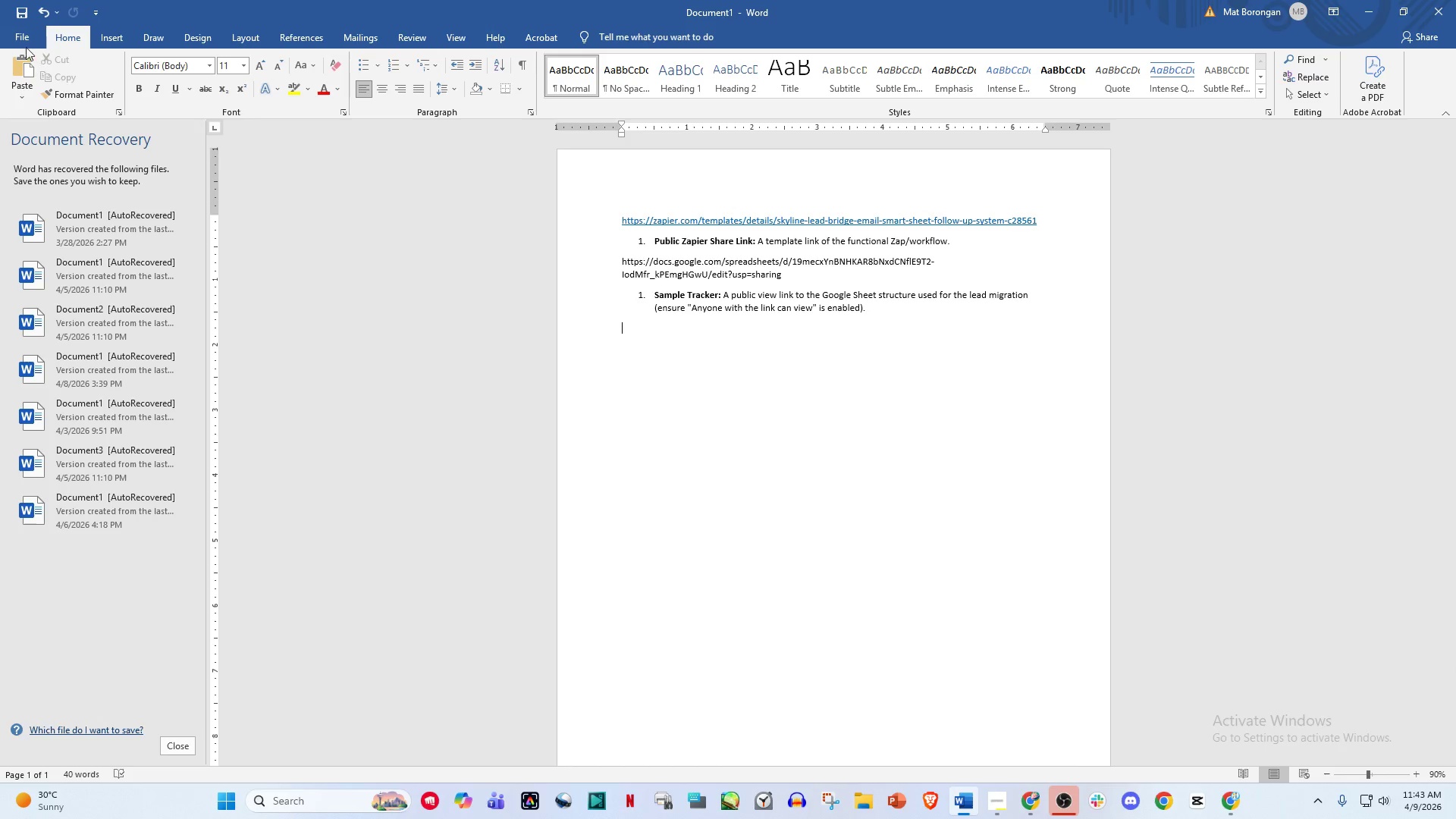 
left_click([21, 37])
 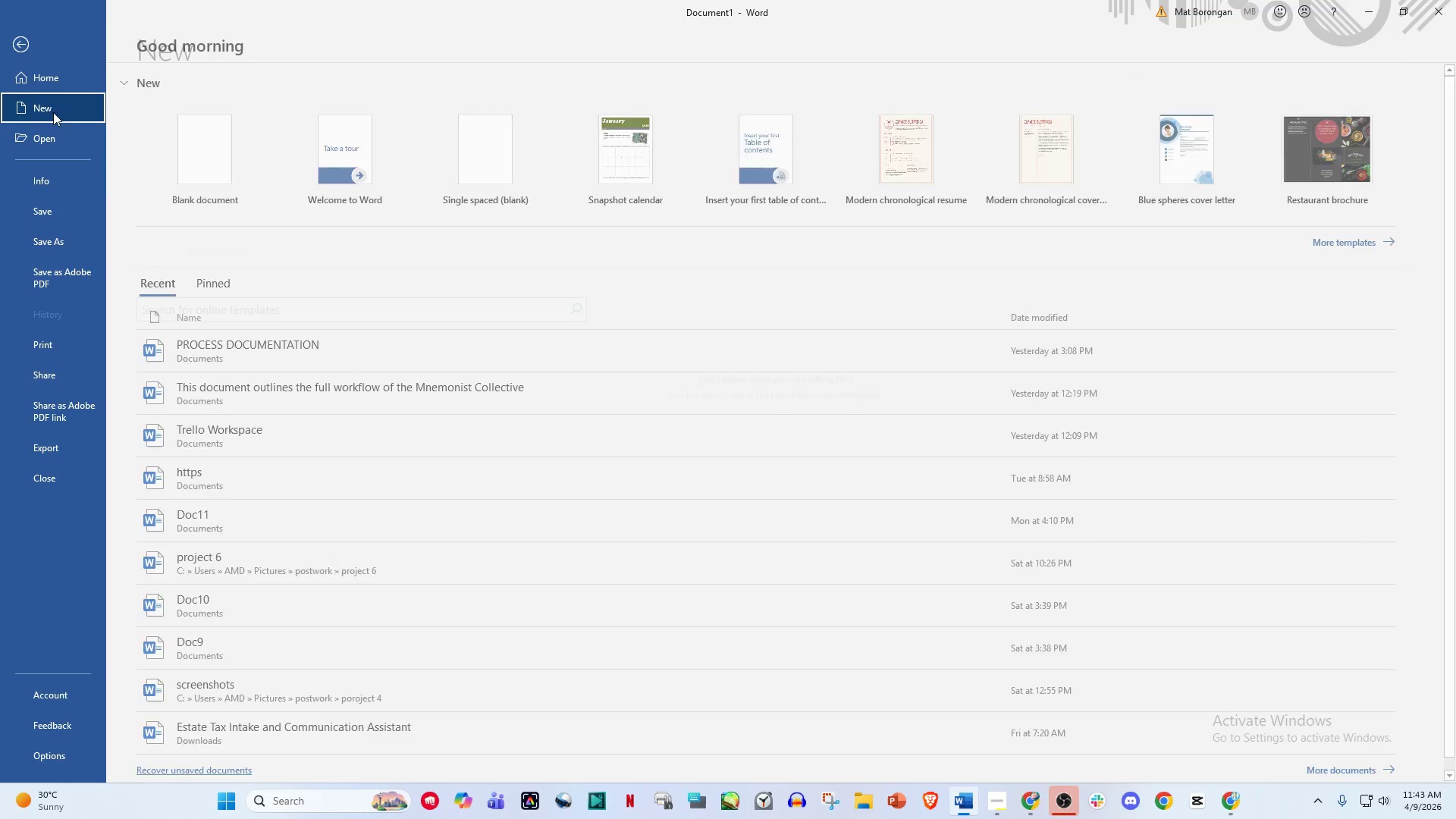 
double_click([181, 165])
 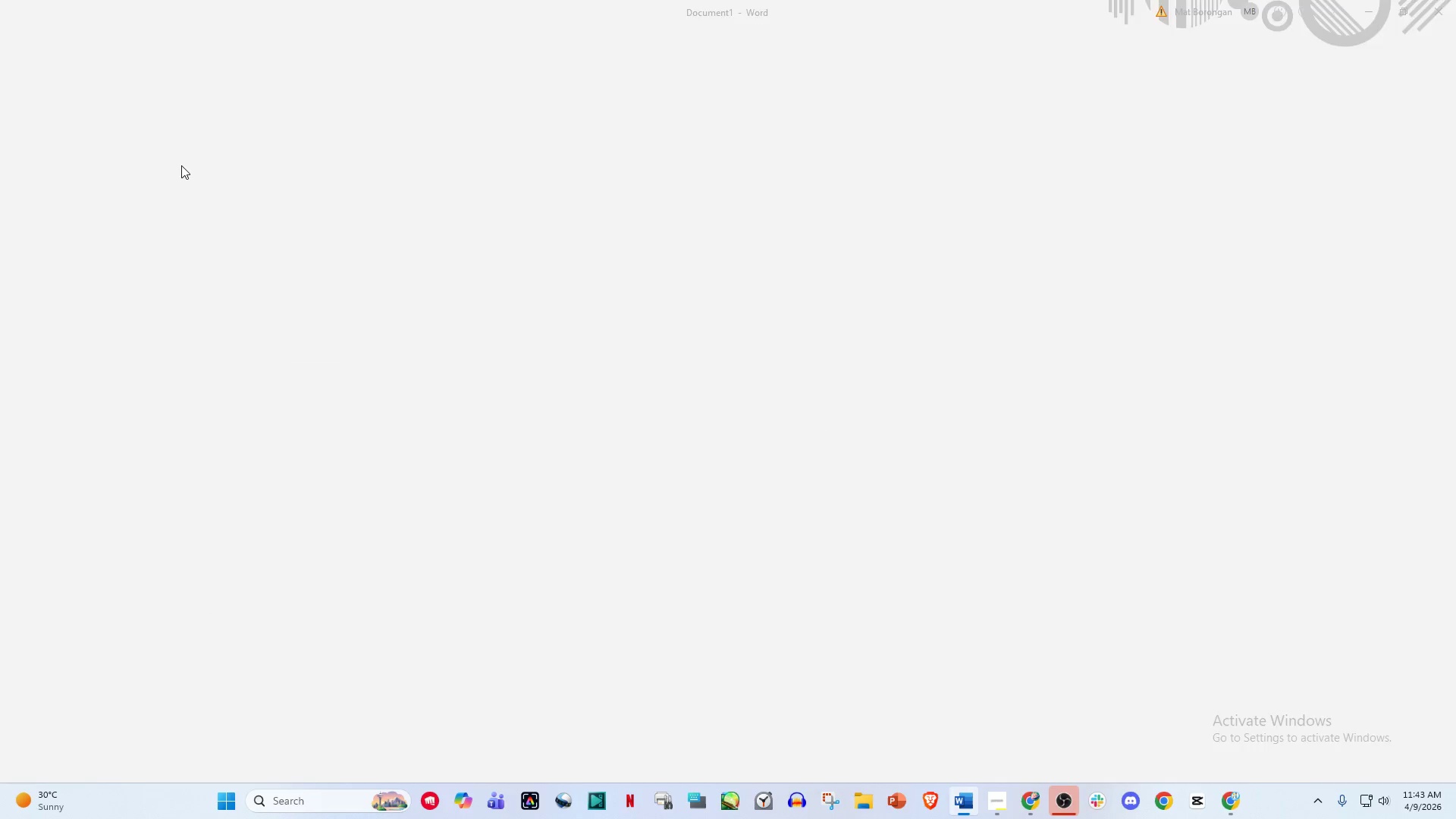 
key(Control+V)
 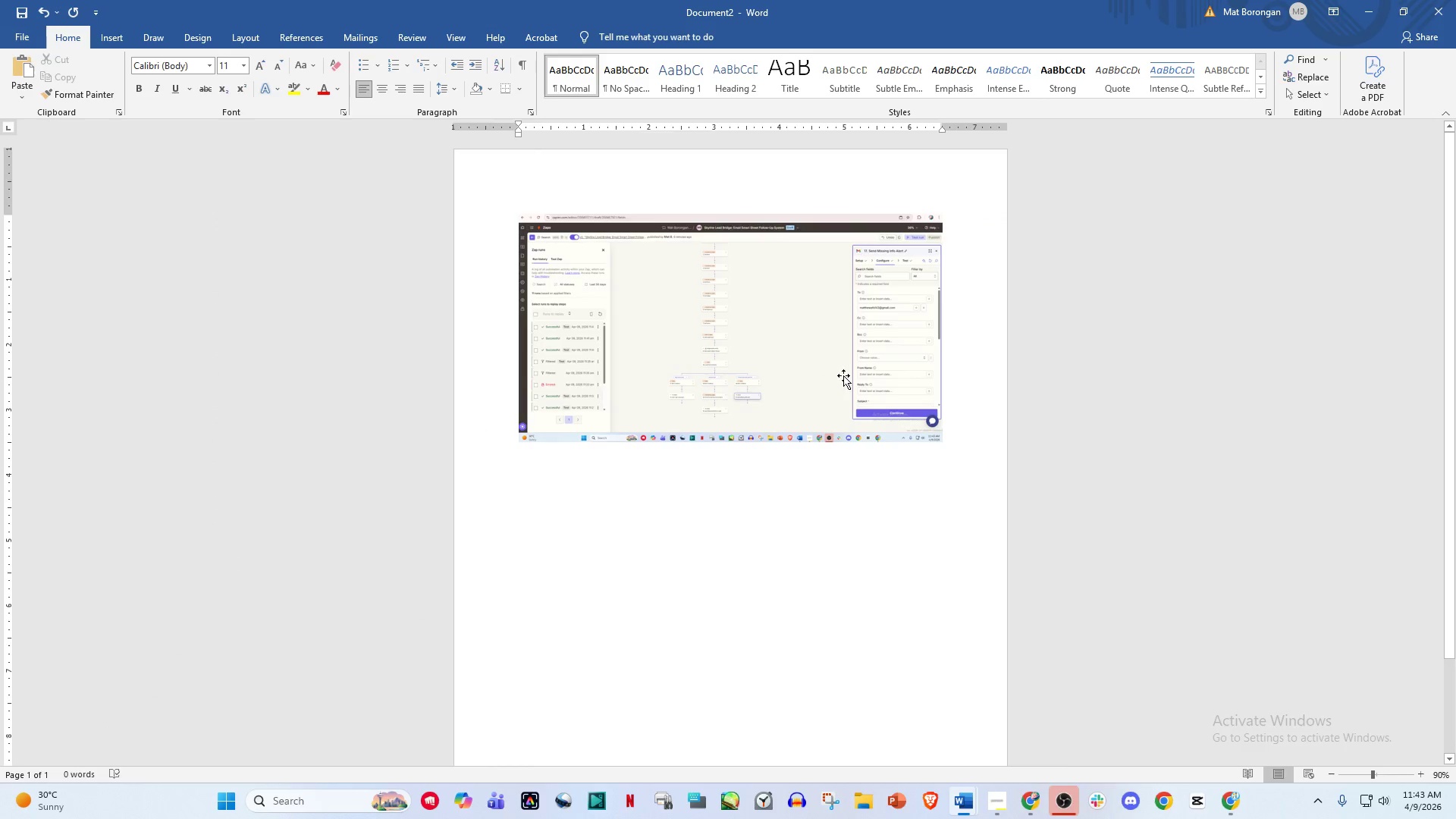 
key(Enter)
 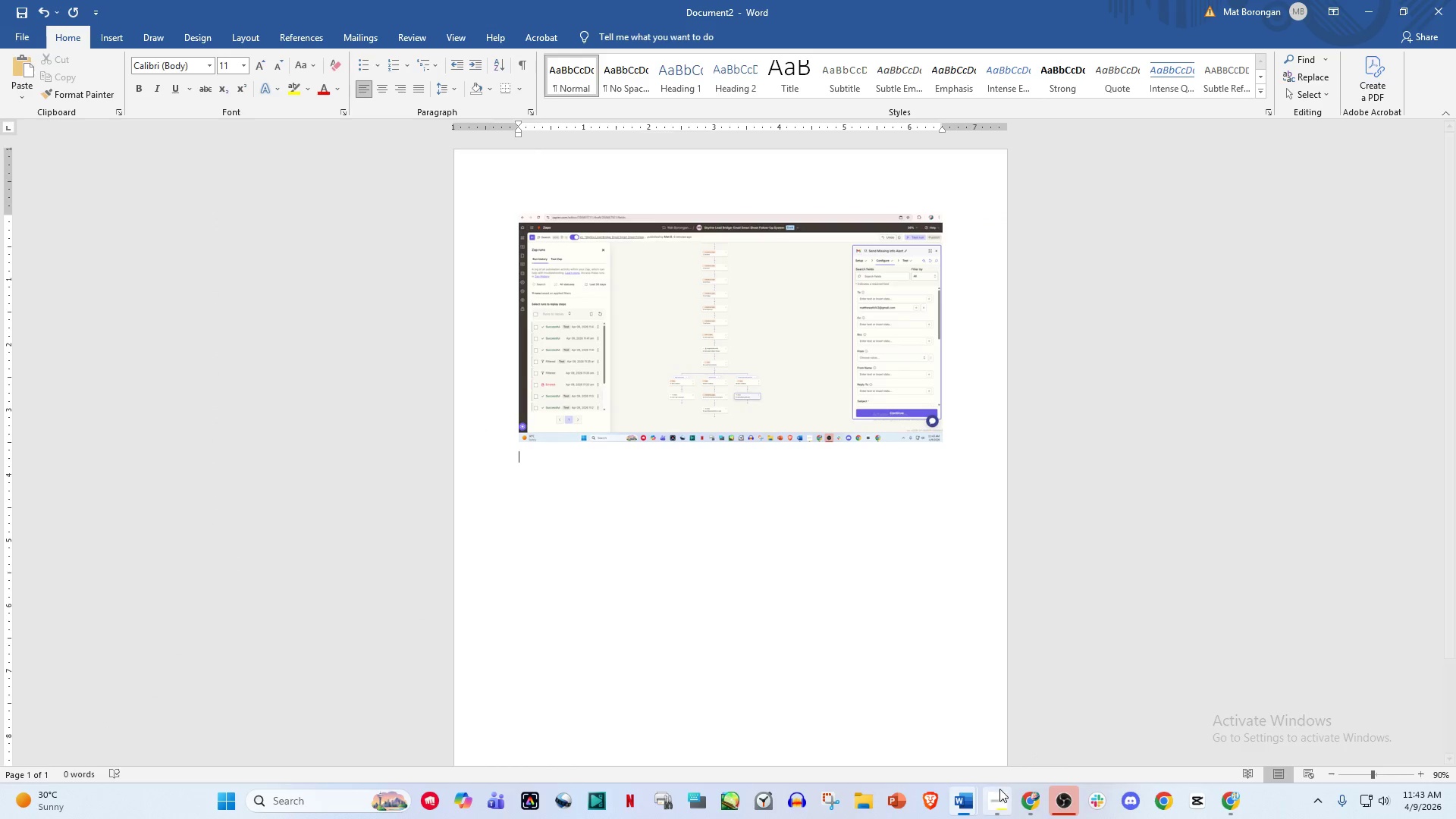 
left_click([1029, 803])
 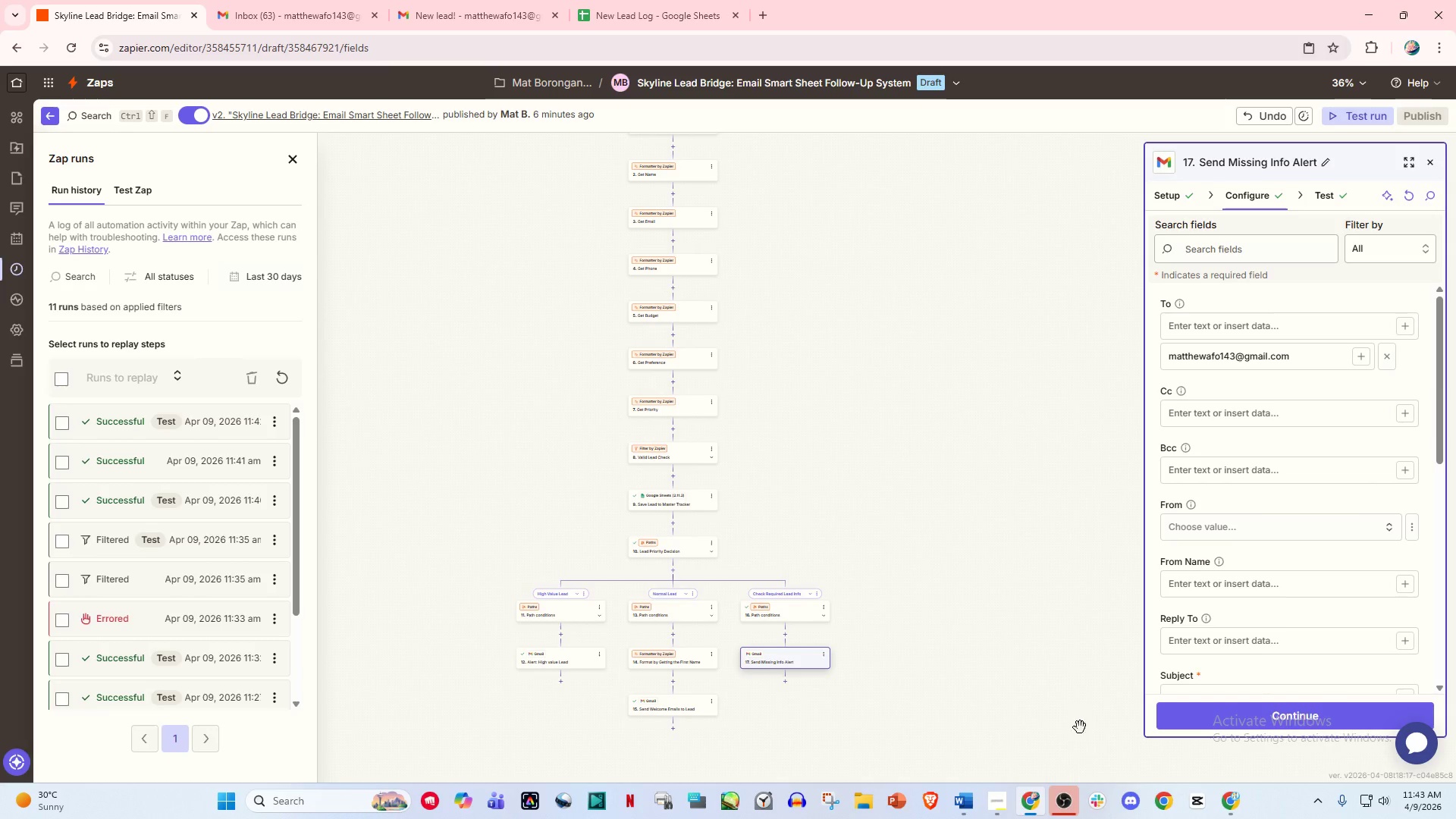 
left_click([1067, 799])
 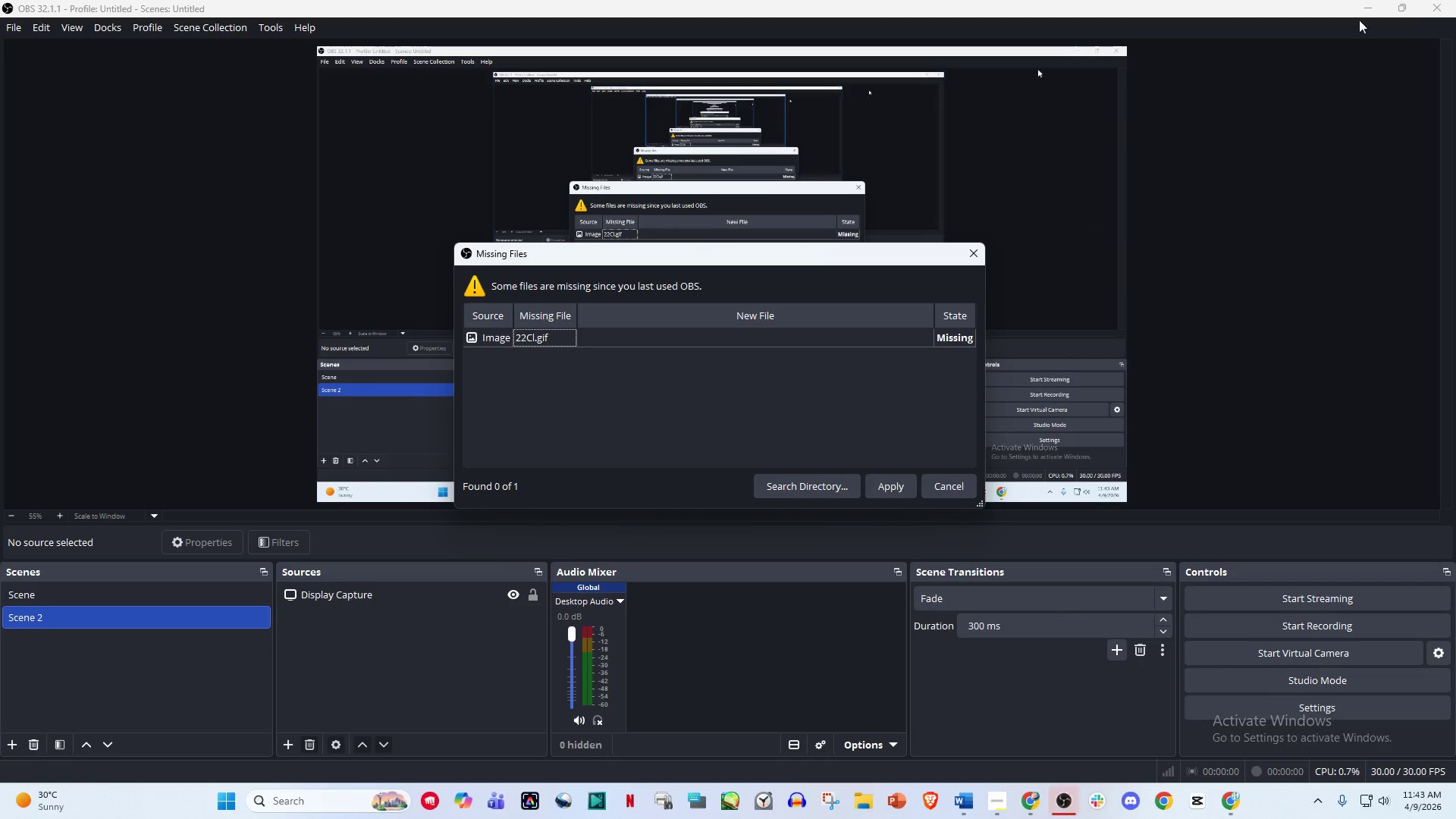 
left_click([1441, 0])
 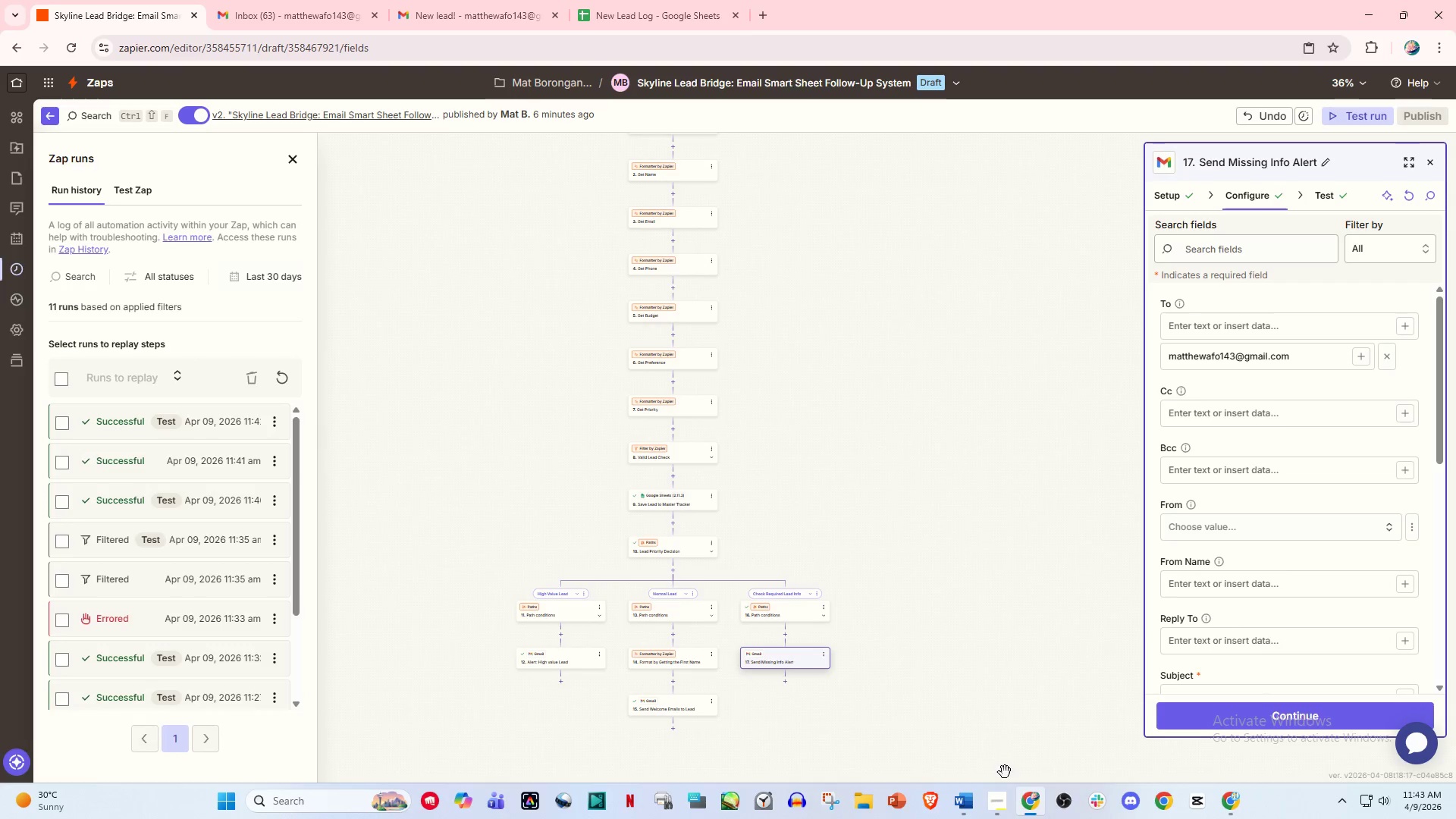 
left_click([1008, 805])